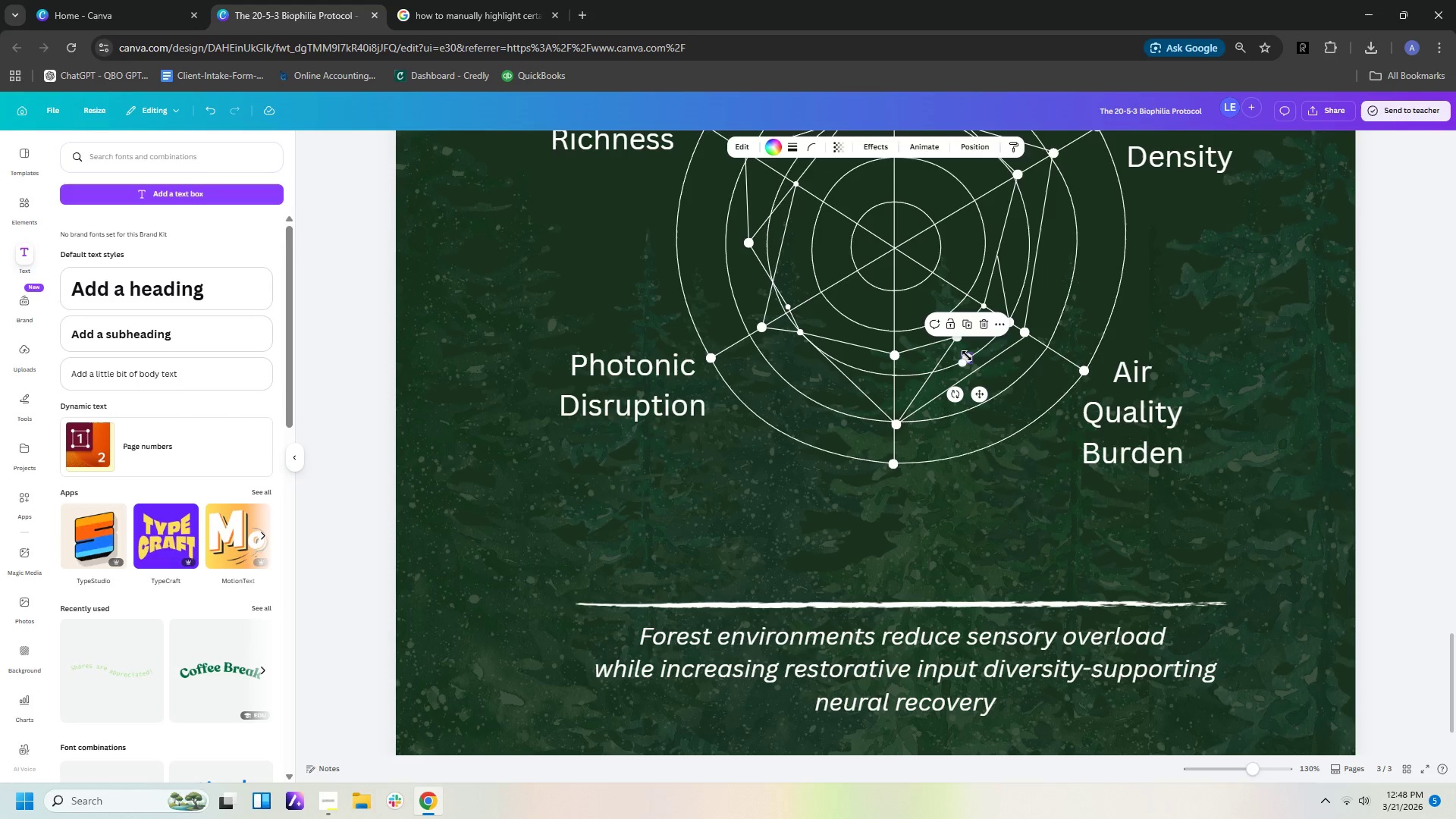 
key(Delete)
 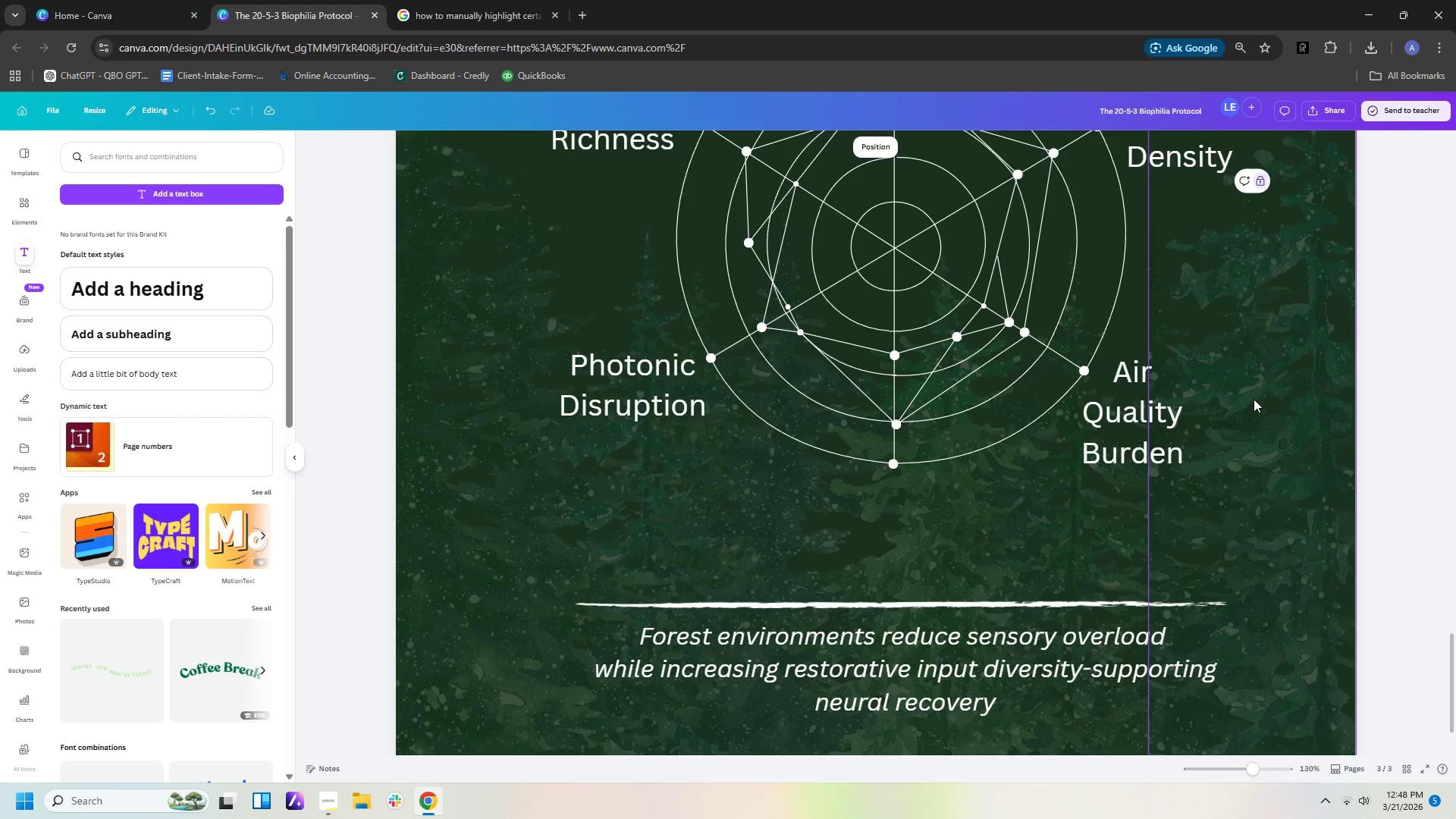 
scroll: coordinate [1259, 381], scroll_direction: up, amount: 3.0
 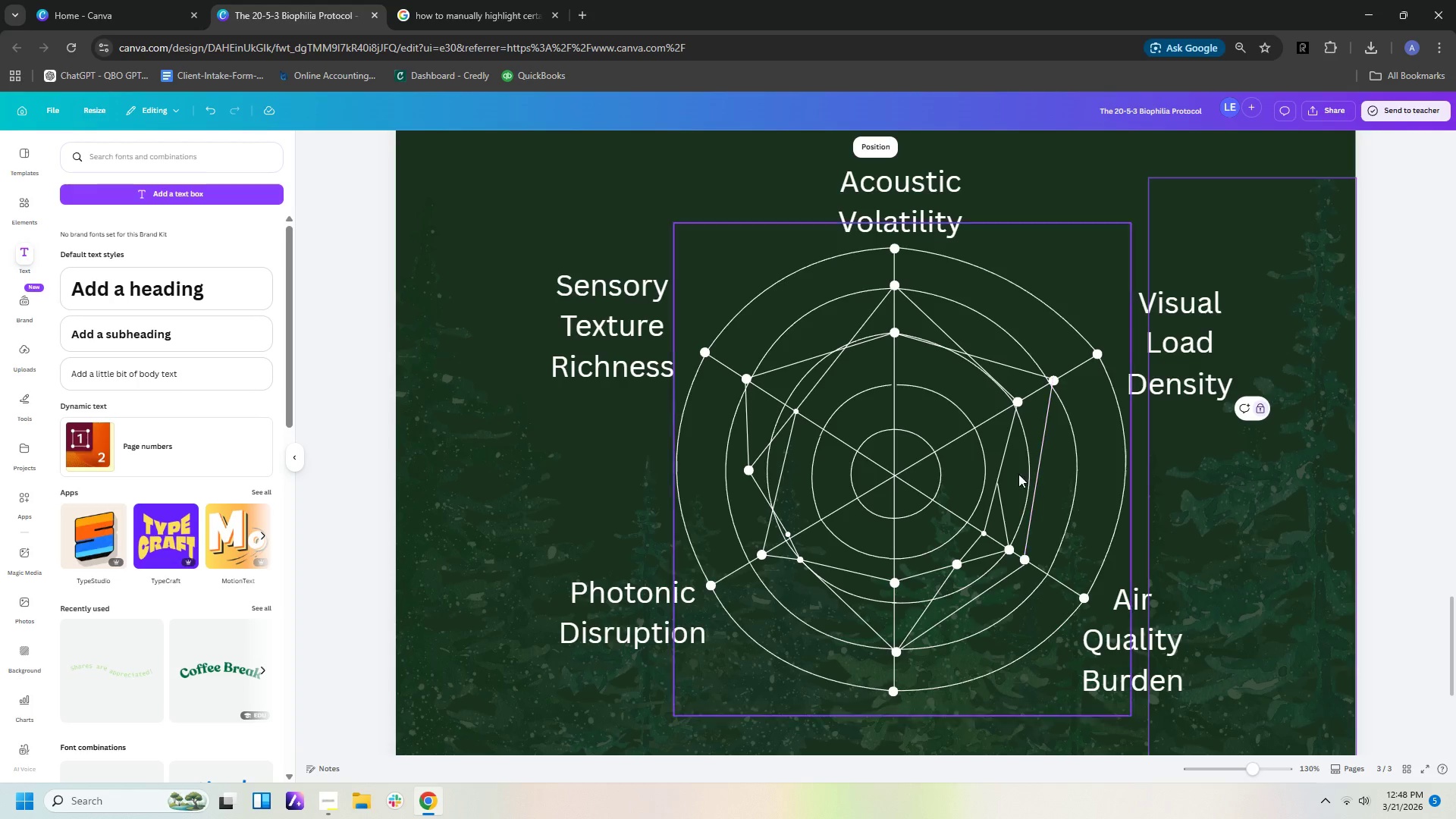 
wait(5.49)
 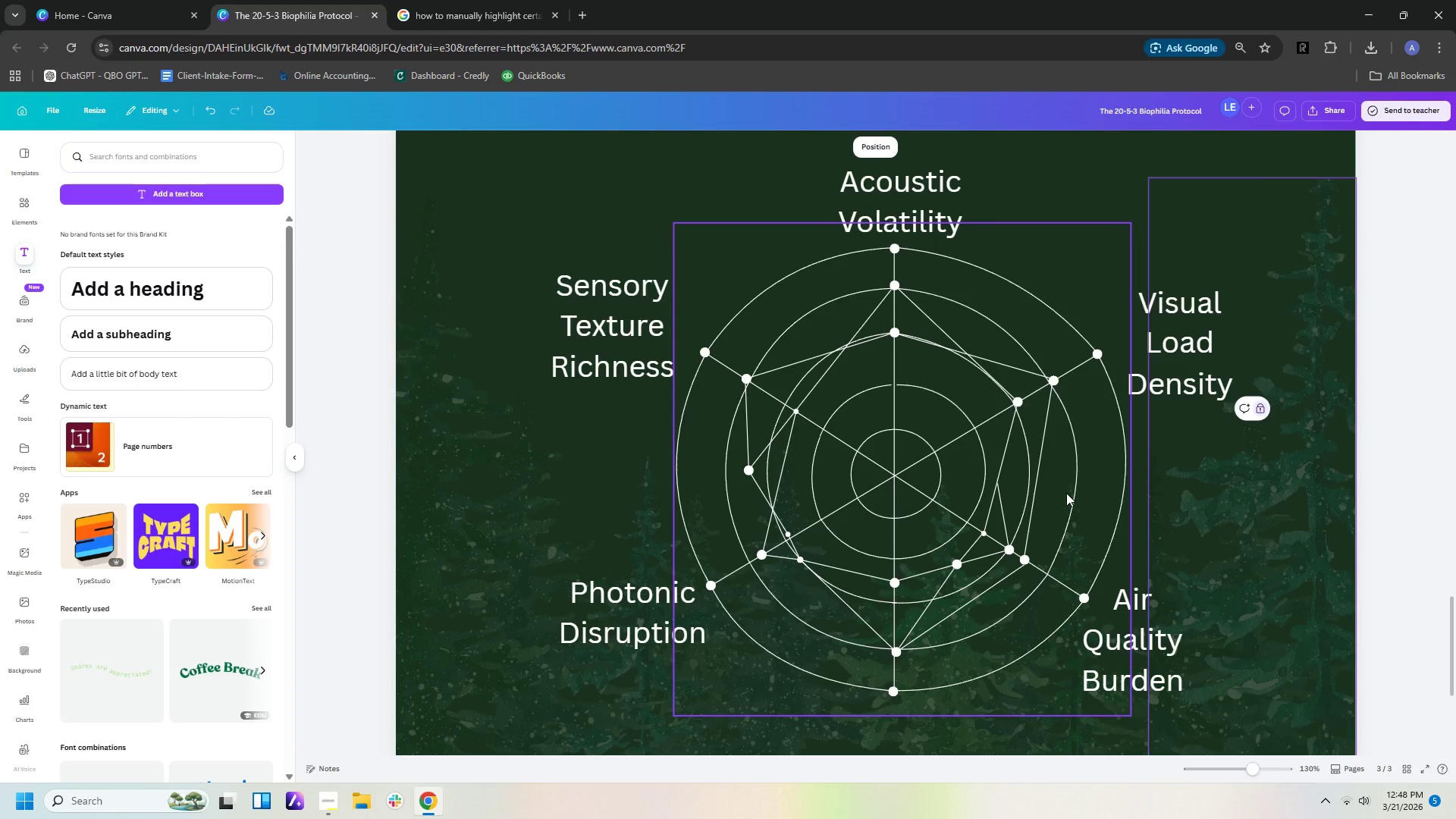 
left_click([997, 491])
 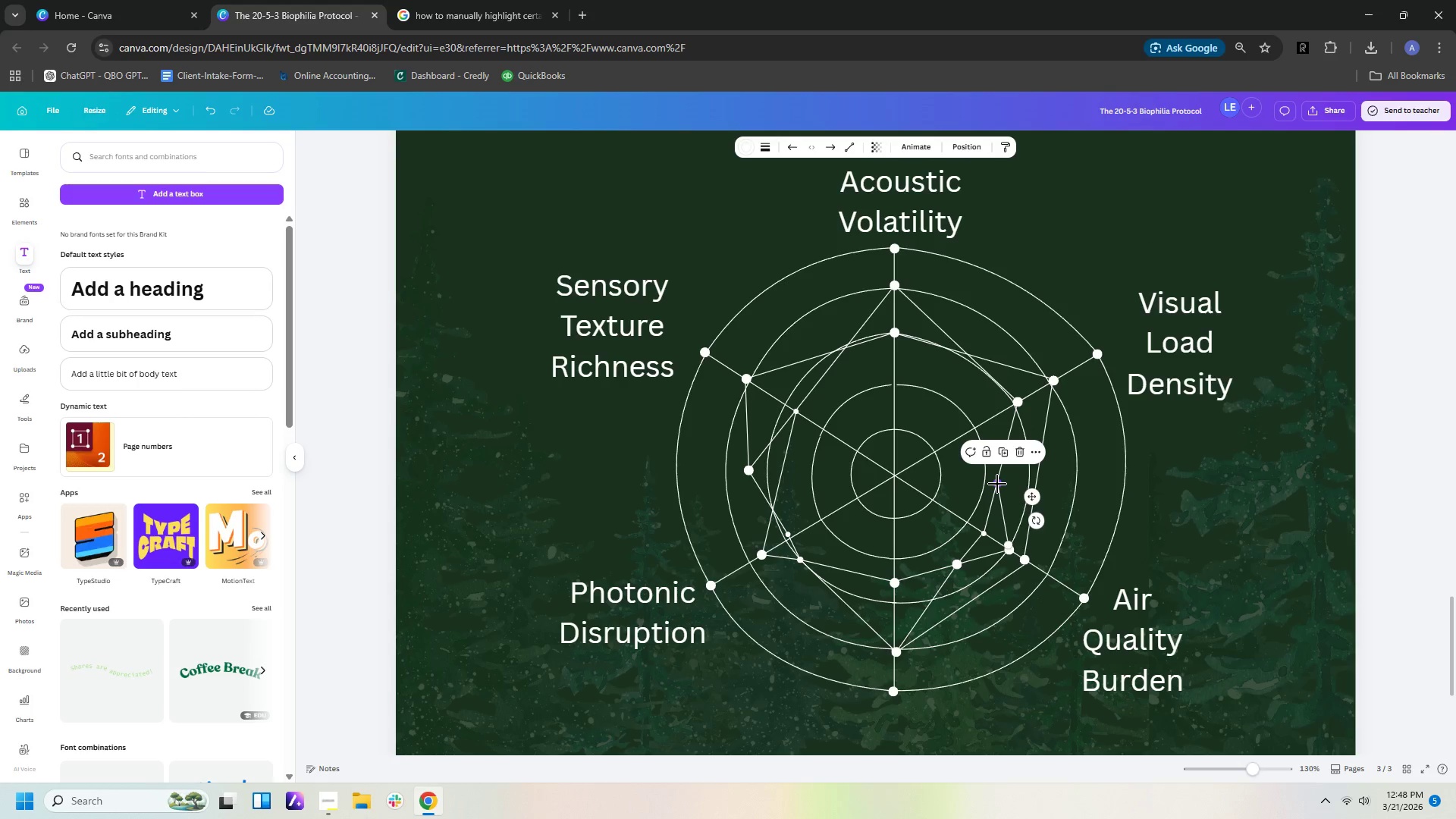 
left_click_drag(start_coordinate=[997, 483], to_coordinate=[999, 414])
 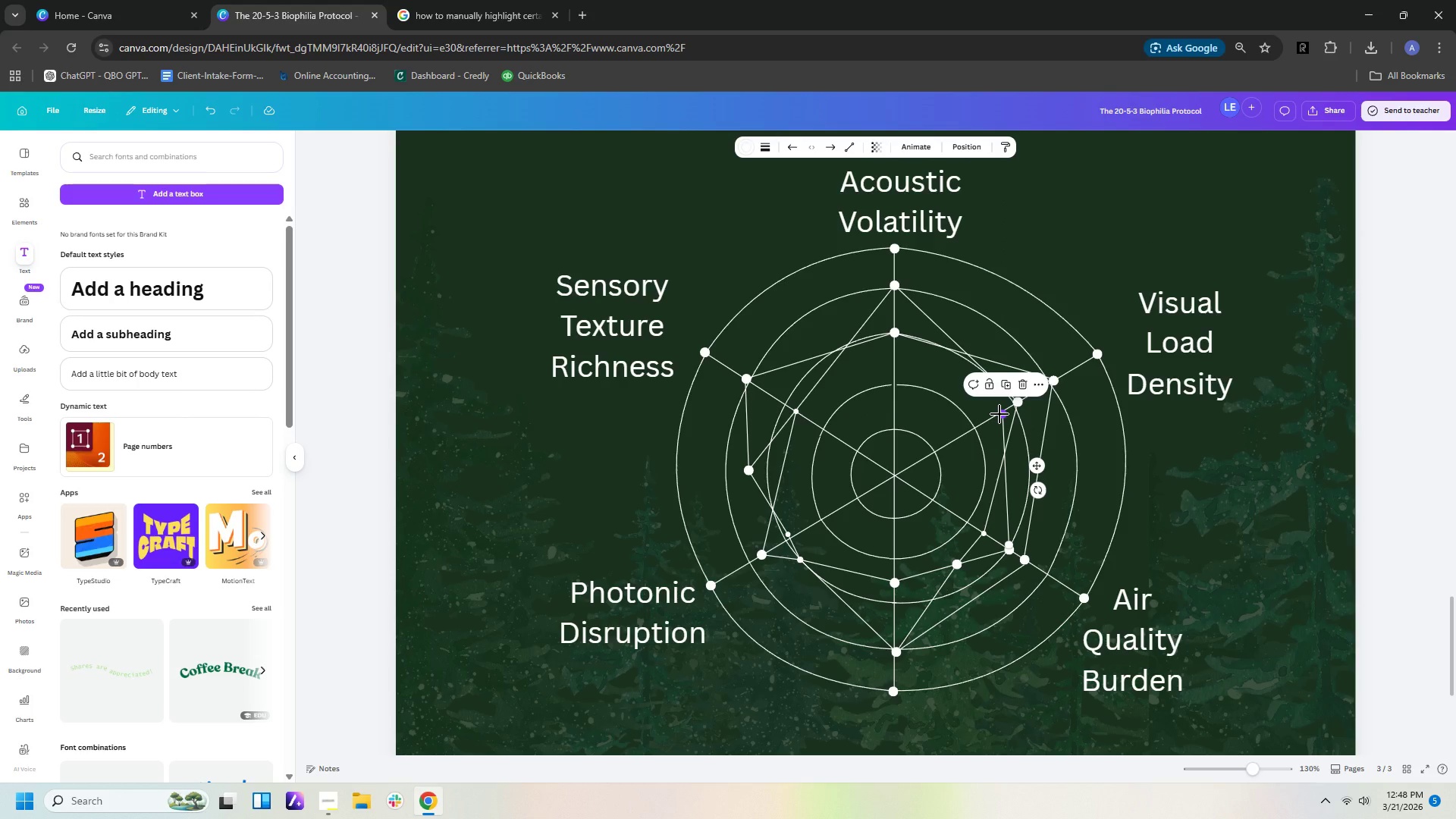 
key(Control+C)
 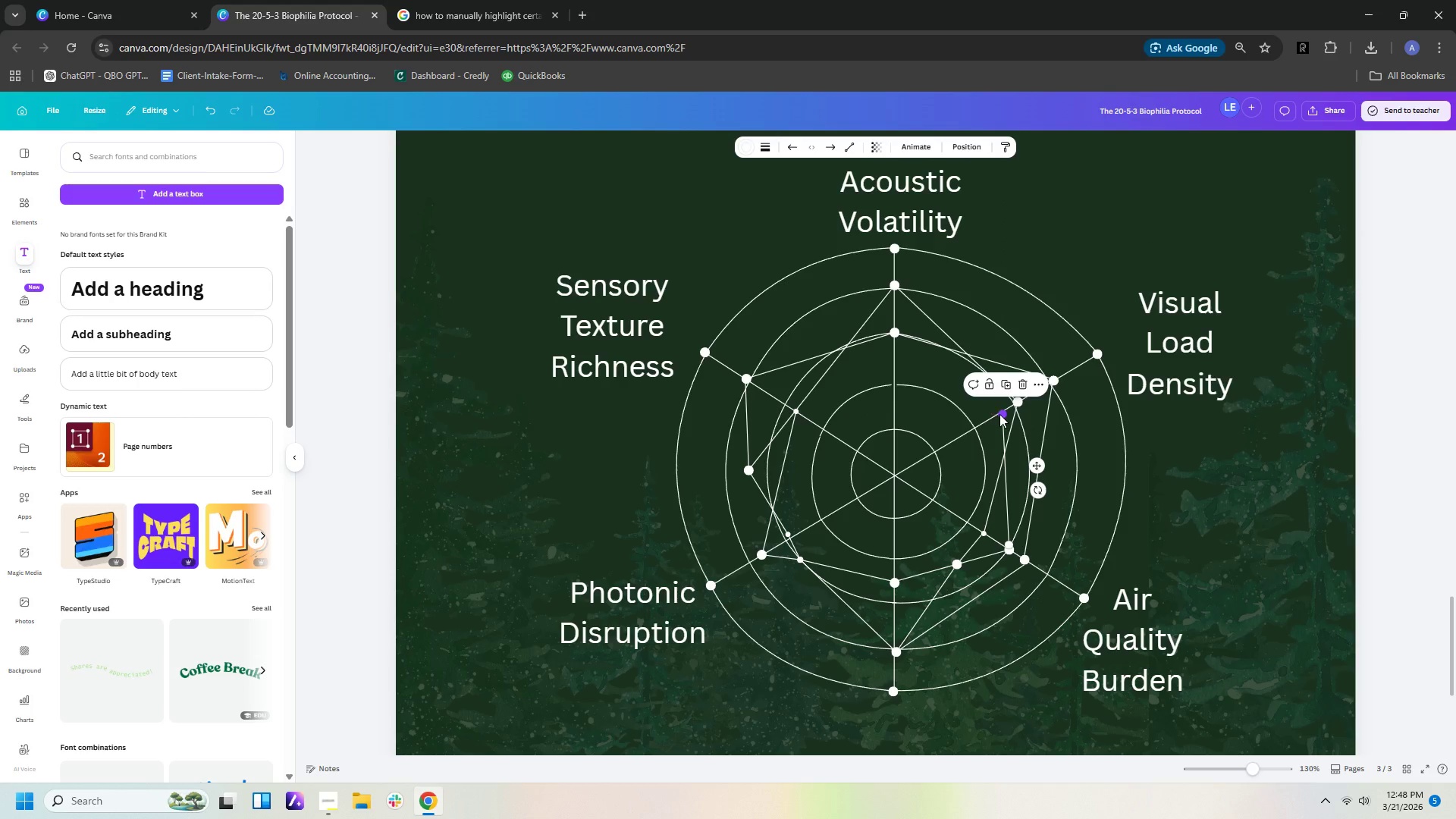 
key(Control+V)
 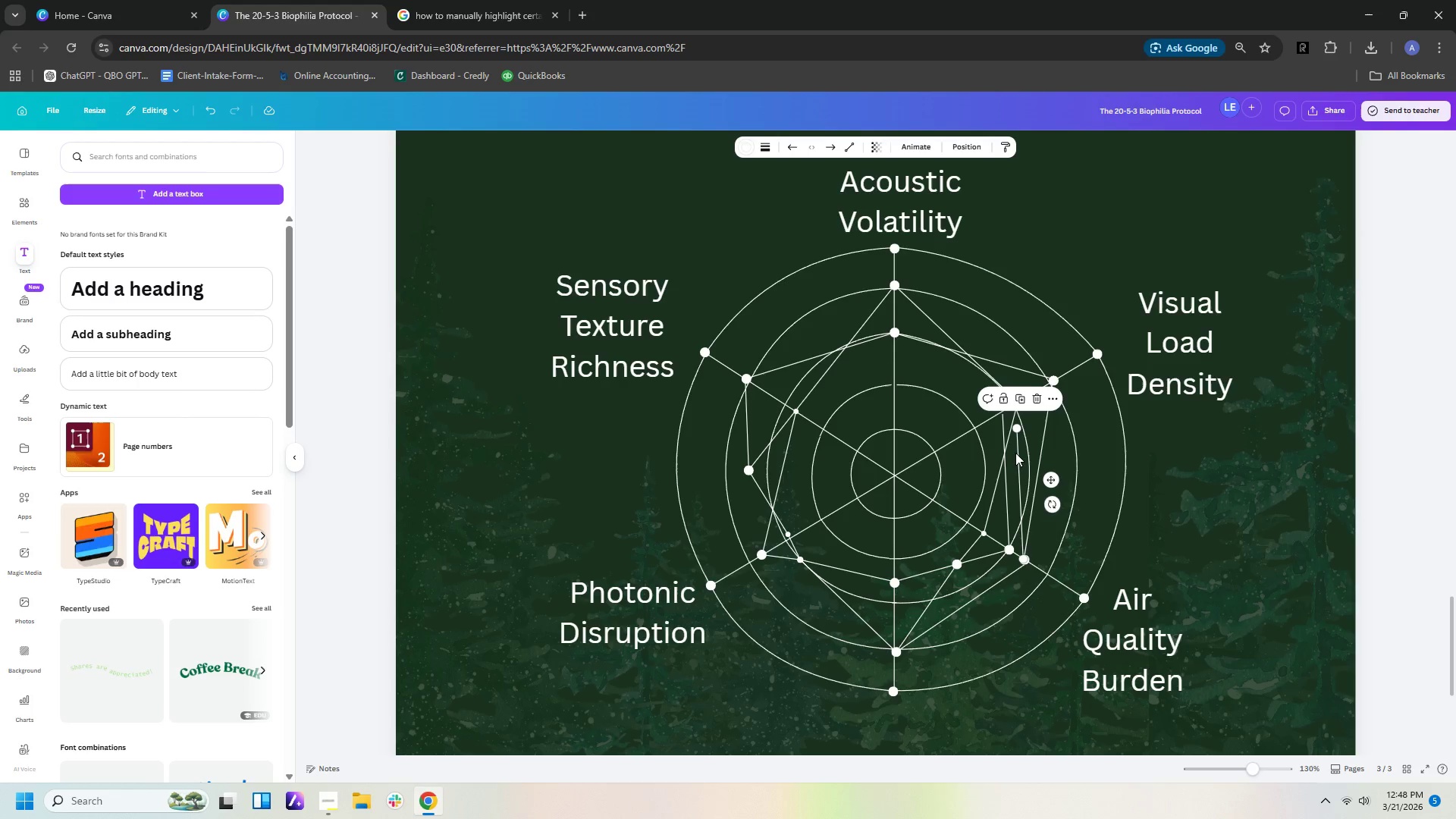 
left_click_drag(start_coordinate=[1018, 456], to_coordinate=[1003, 435])
 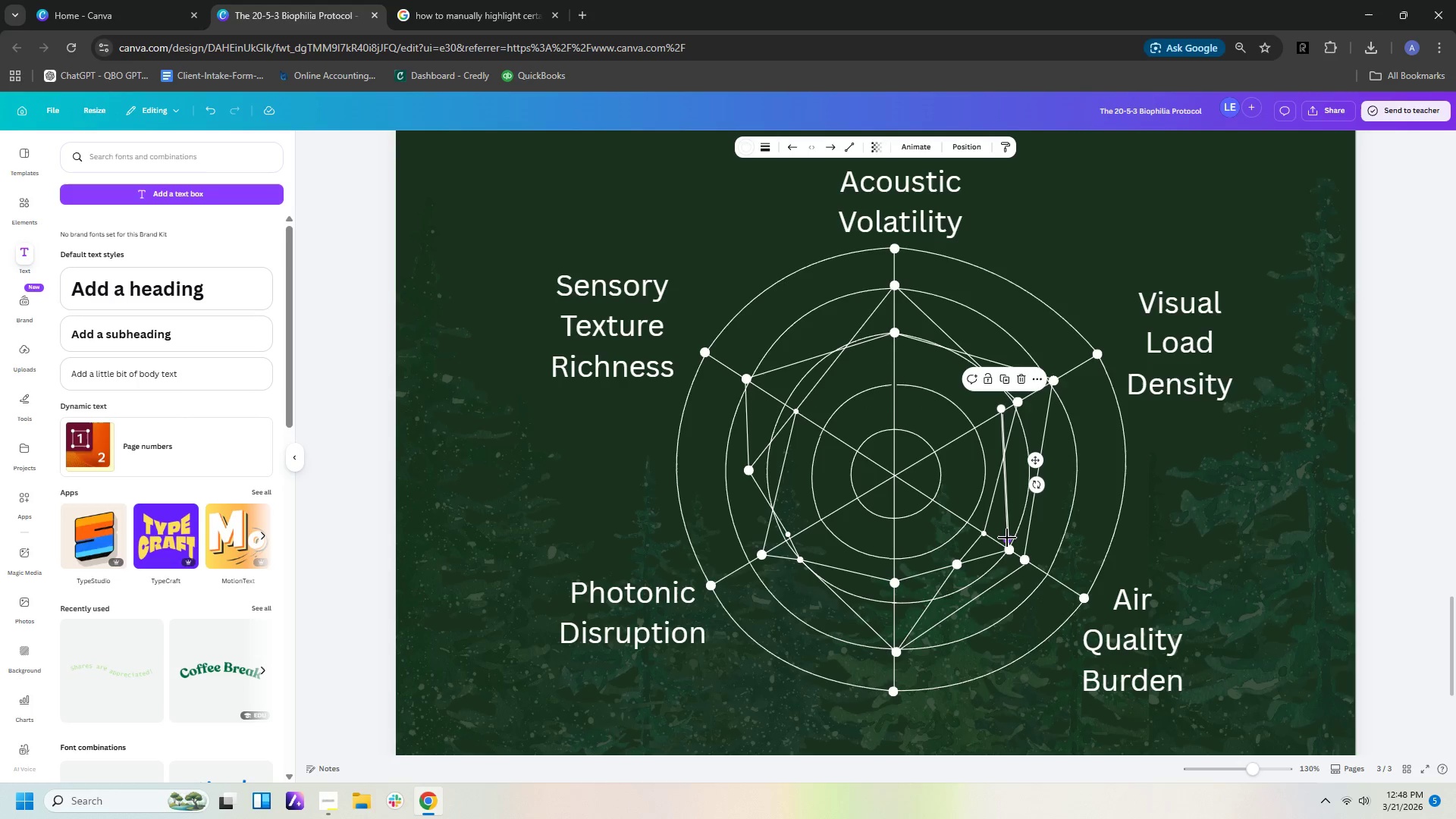 
left_click_drag(start_coordinate=[1007, 538], to_coordinate=[860, 340])
 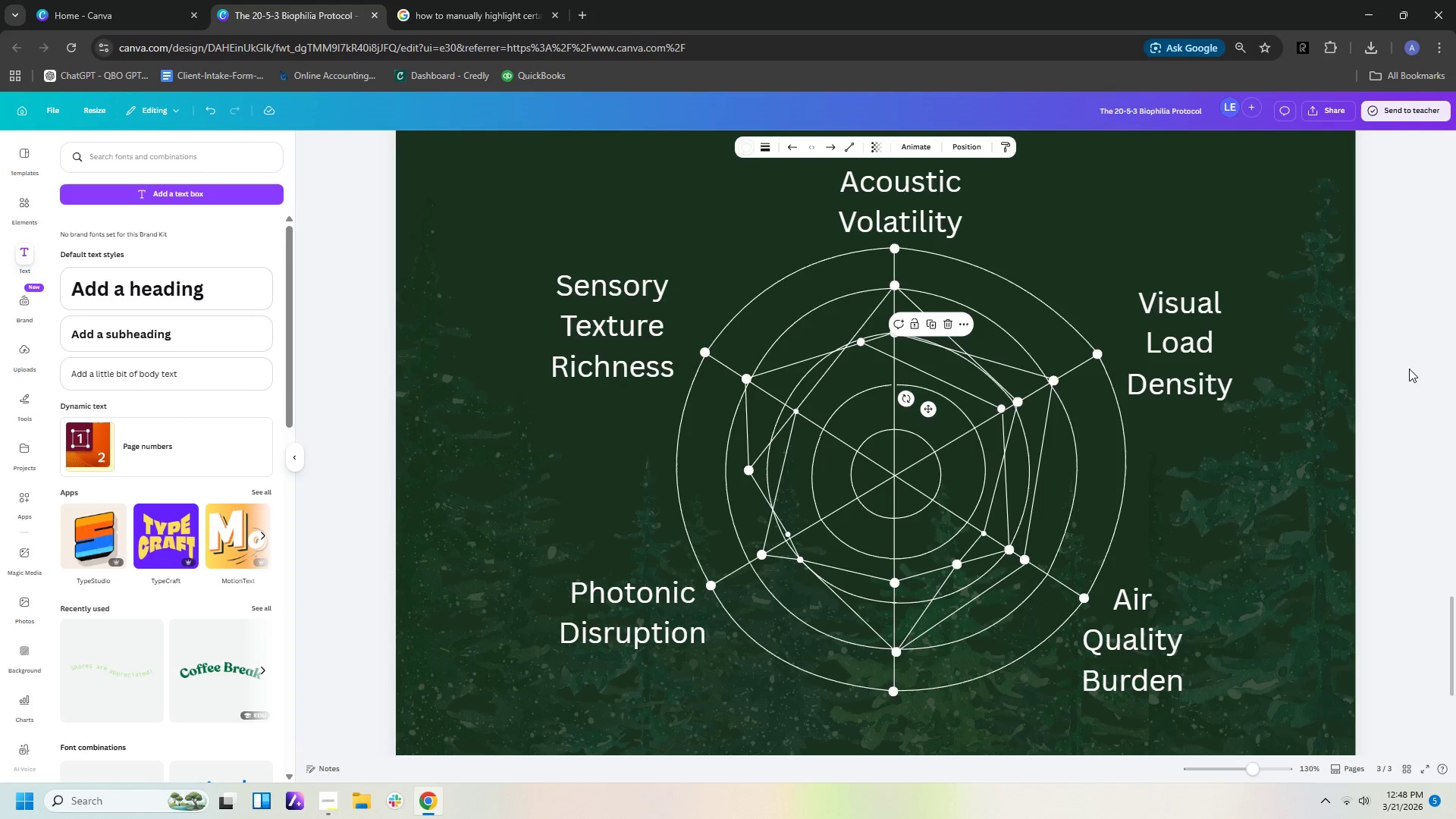 
left_click([1421, 369])
 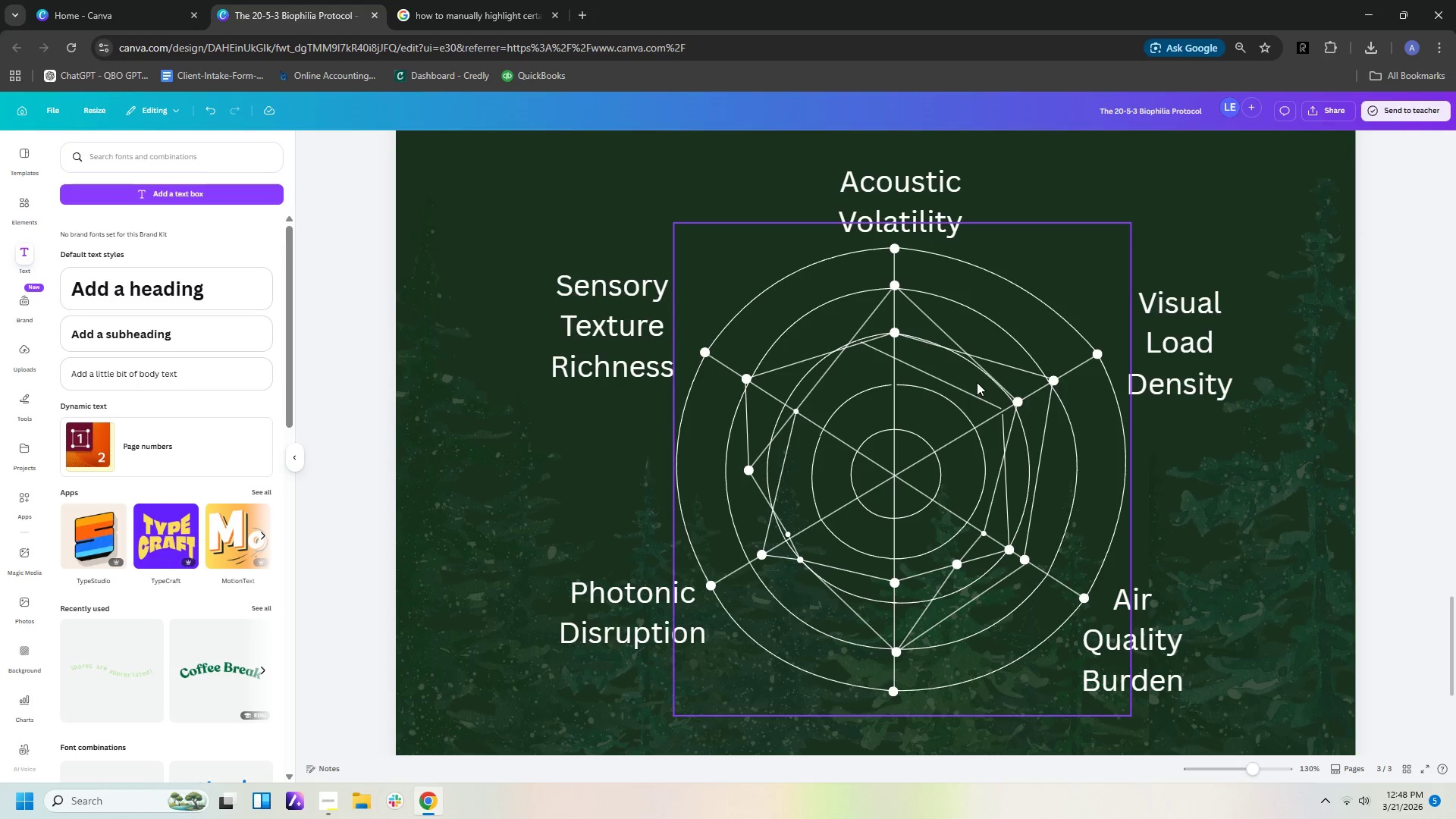 
left_click([972, 395])
 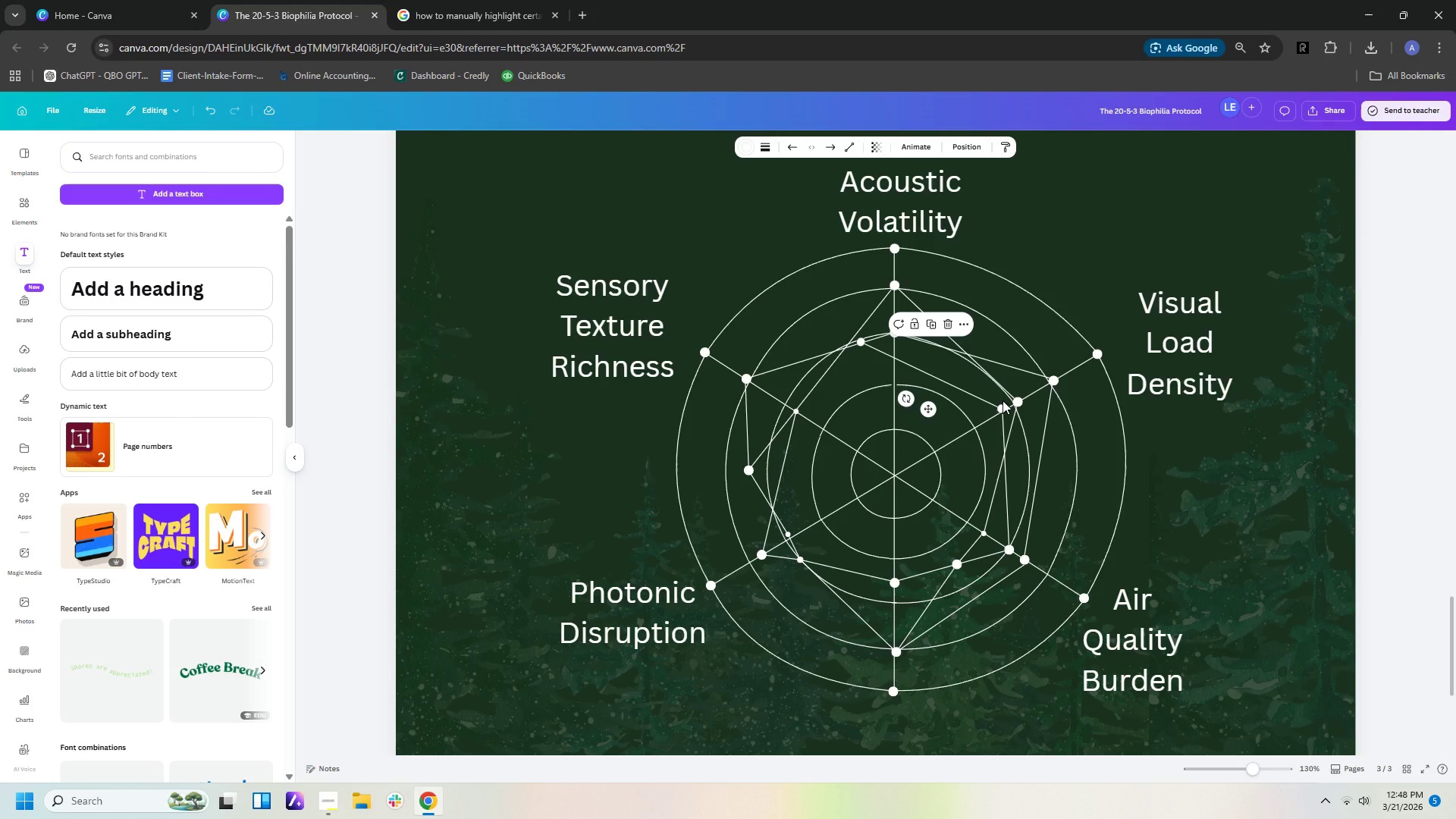 
wait(6.25)
 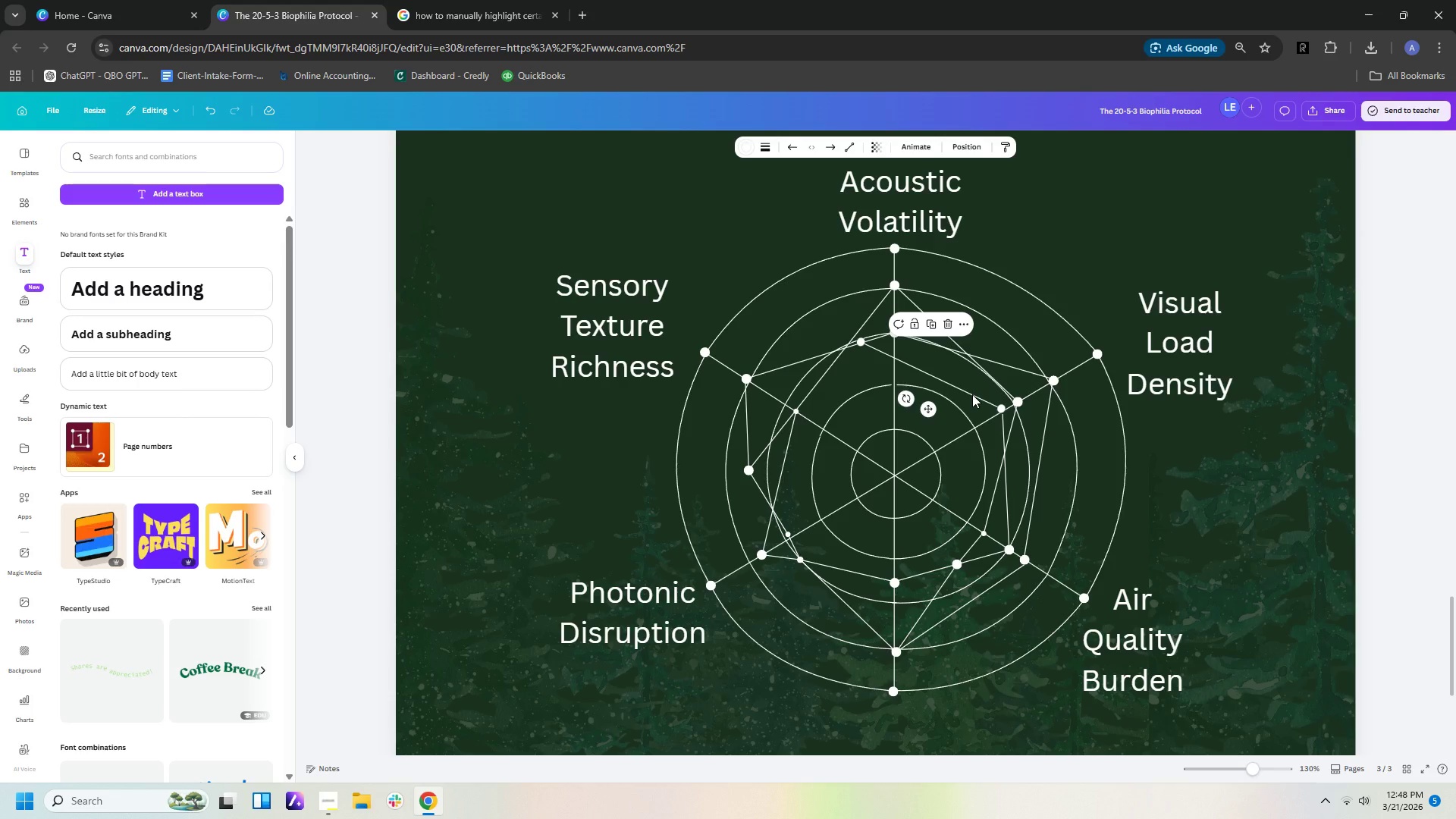 
left_click_drag(start_coordinate=[999, 409], to_coordinate=[1001, 413])
 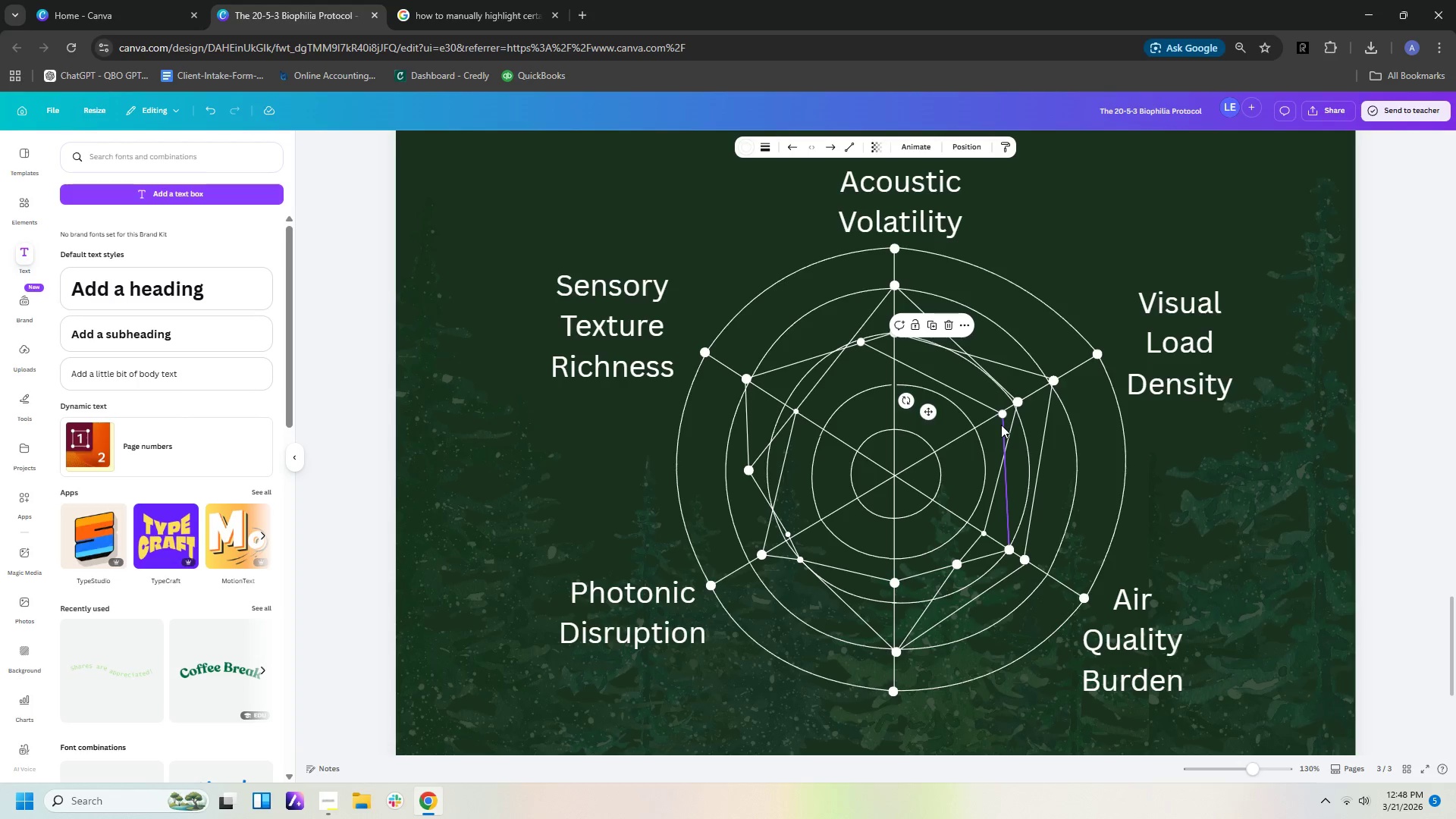 
left_click([999, 425])
 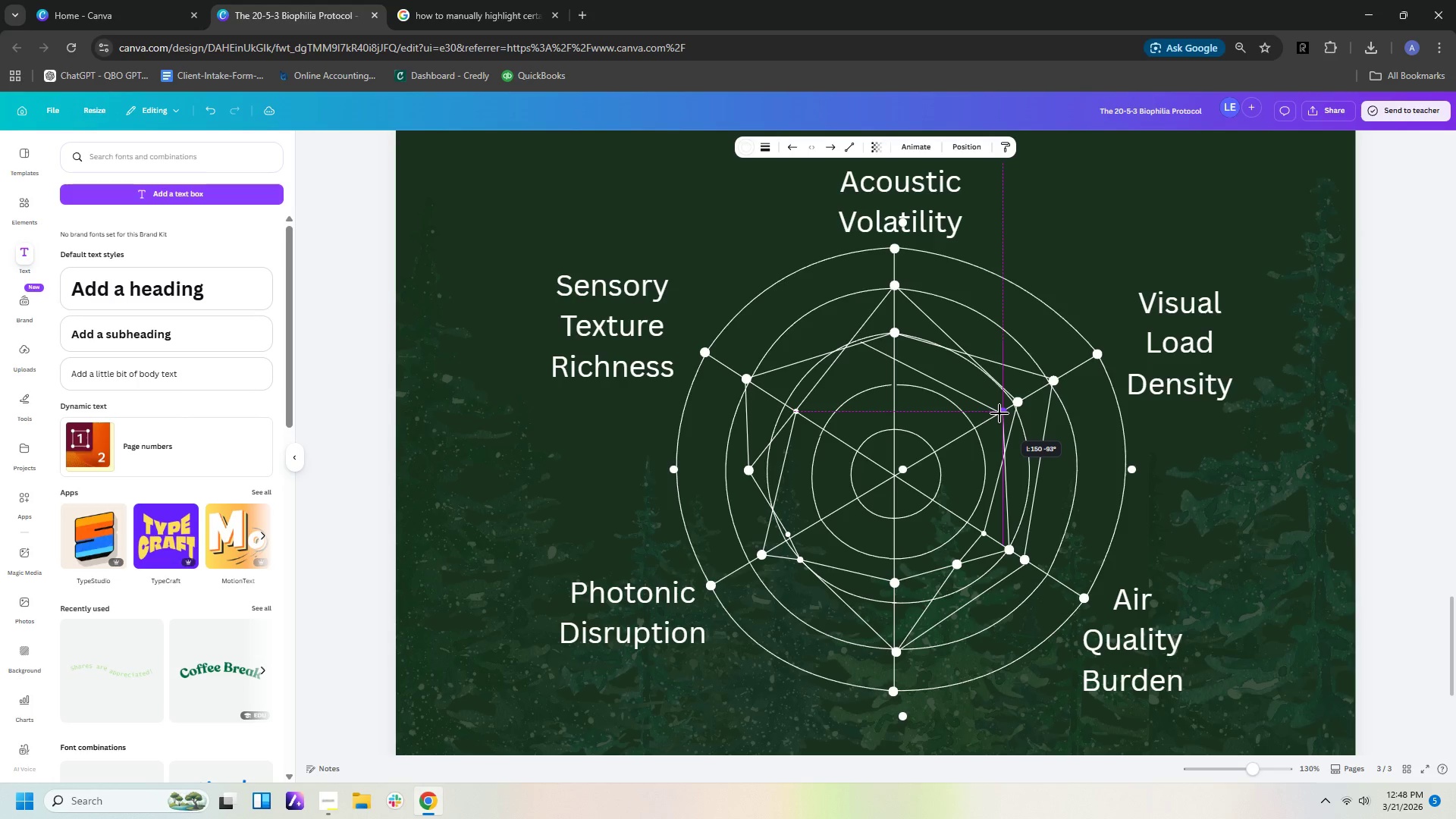 
left_click([1081, 416])
 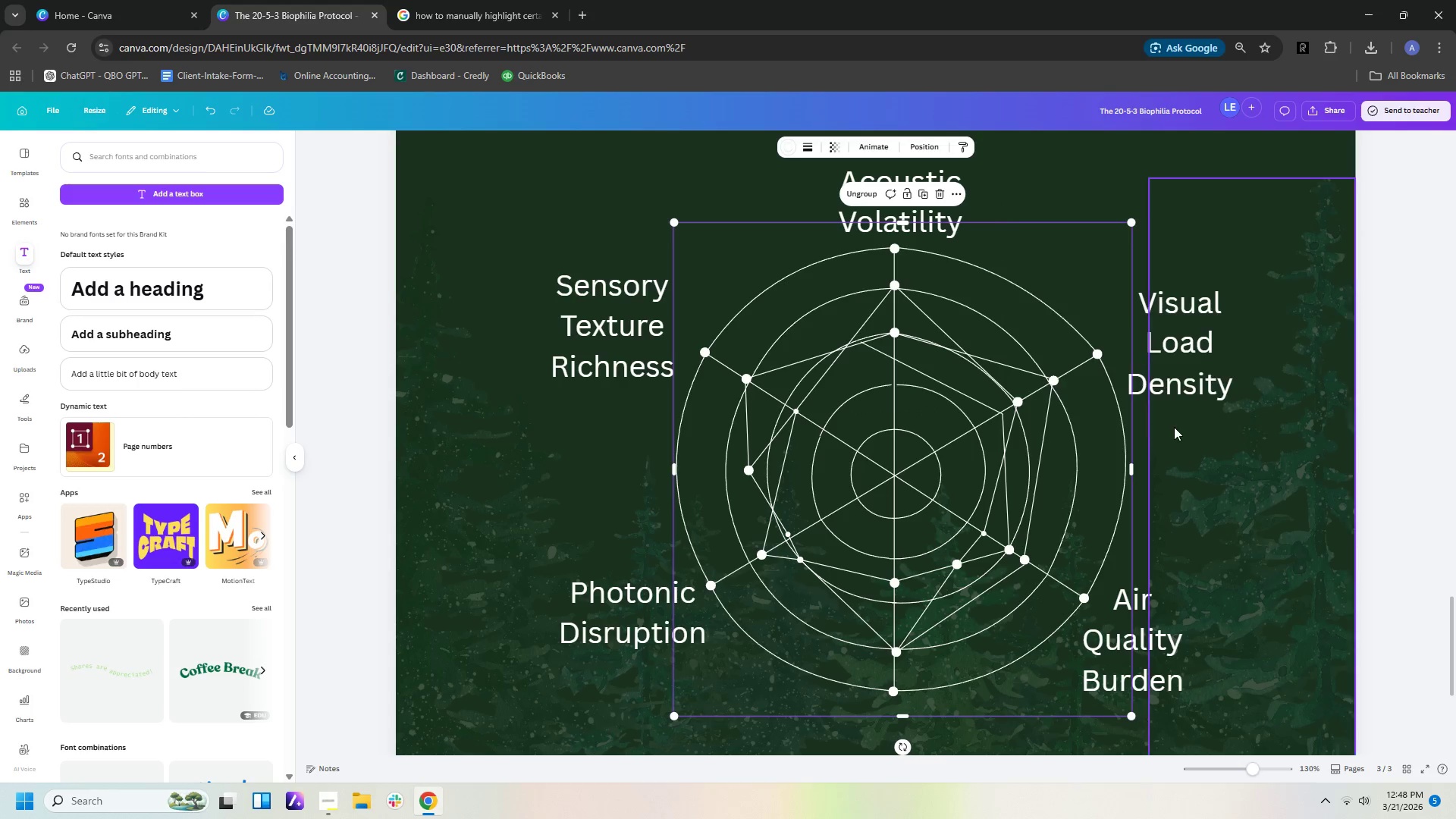 
left_click([1174, 427])
 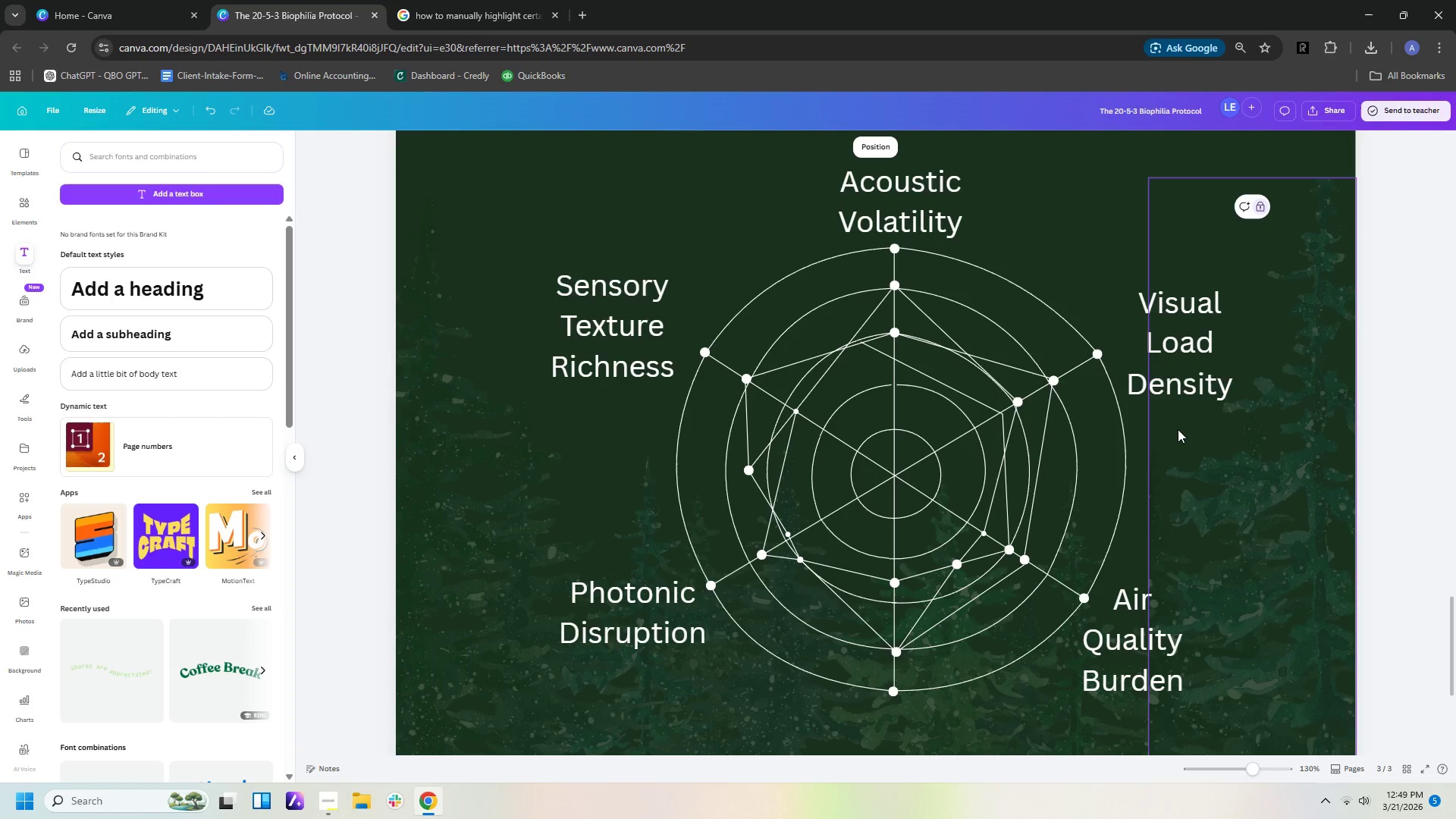 
wait(16.84)
 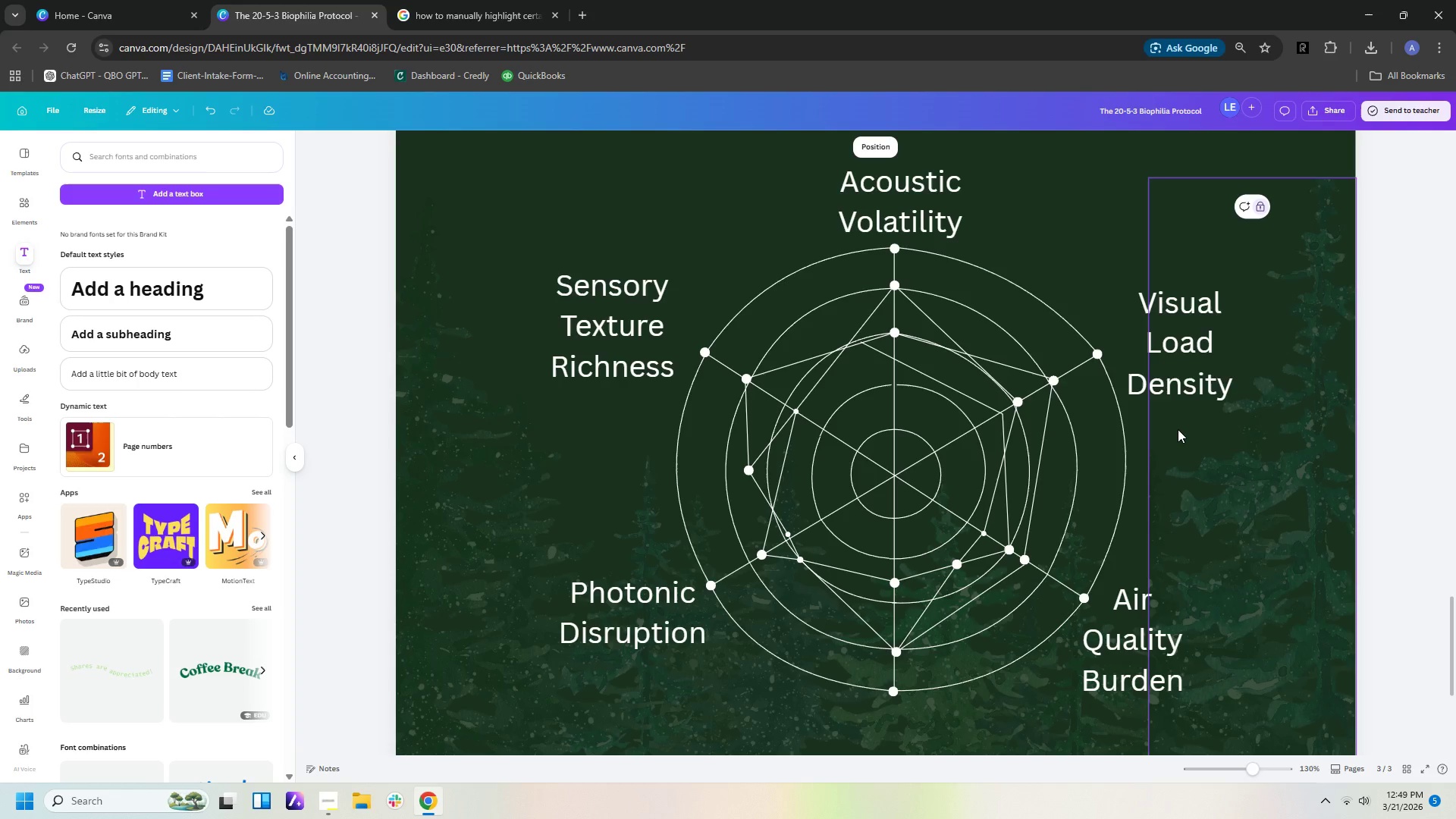 
left_click([516, 5])
 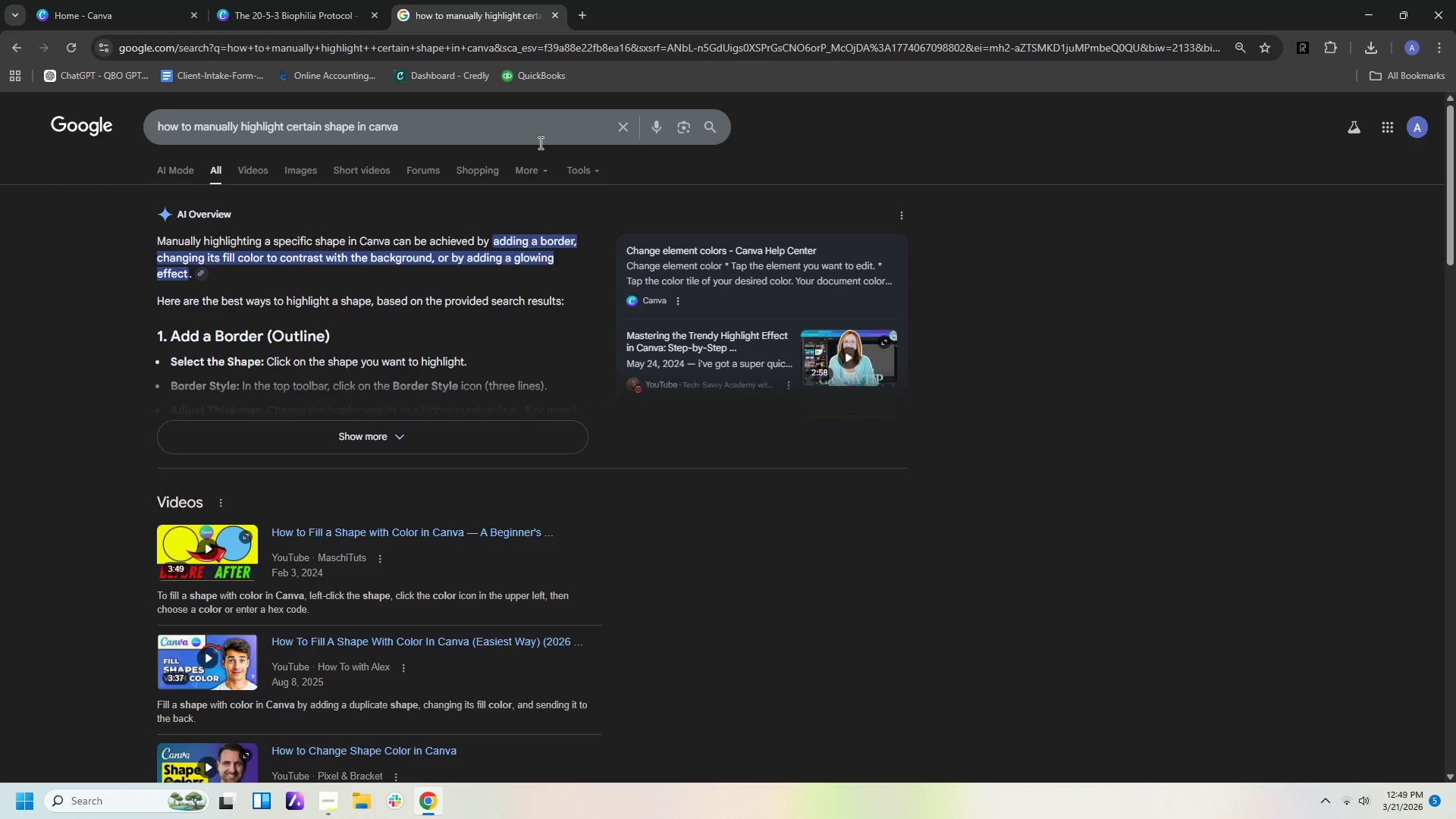 
left_click_drag(start_coordinate=[537, 139], to_coordinate=[20, 106])
 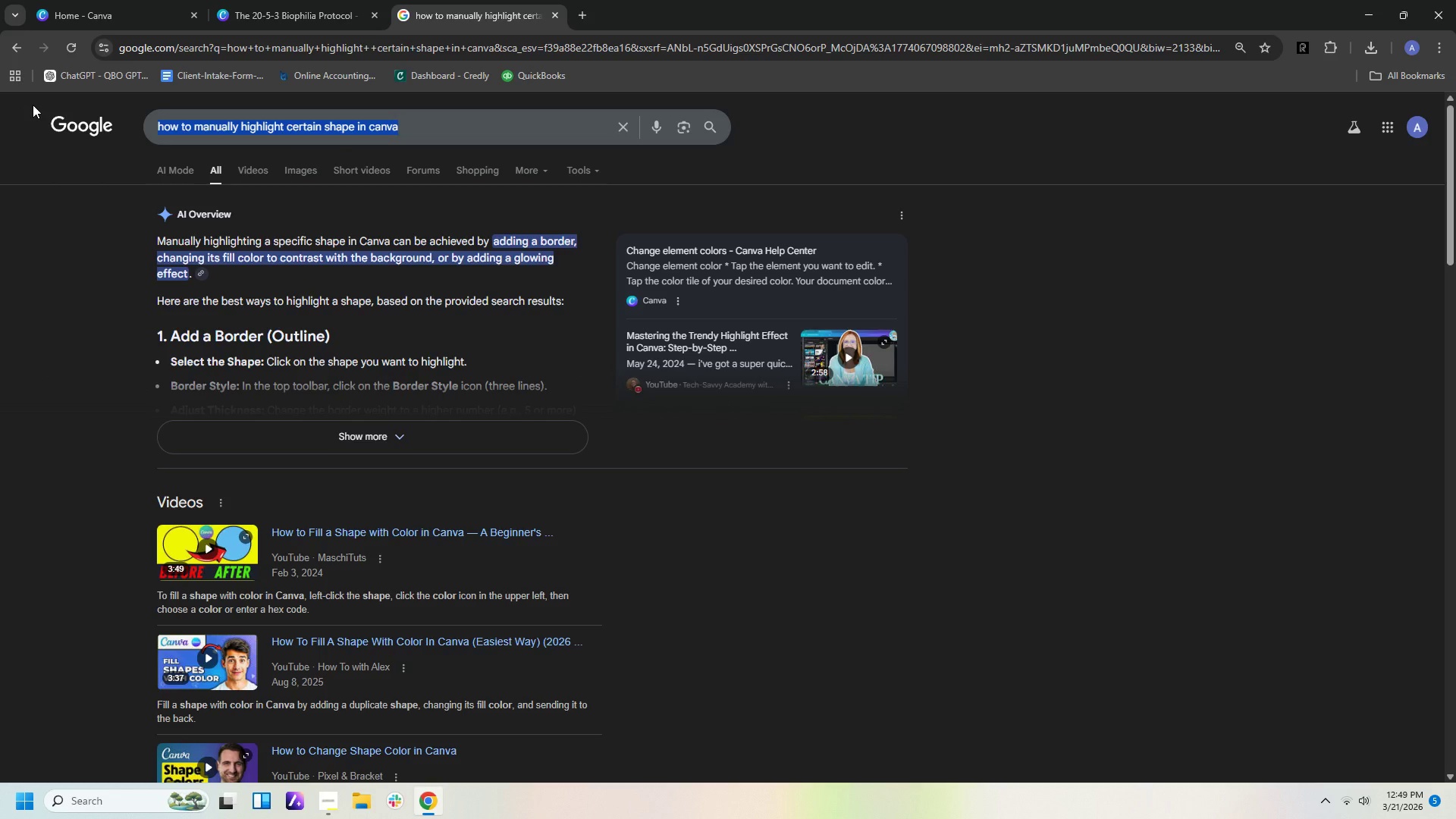 
type(how o)
key(Backspace)
type(to coo)
key(Backspace)
type(lor manually i)
key(Backspace)
type(in canva)
 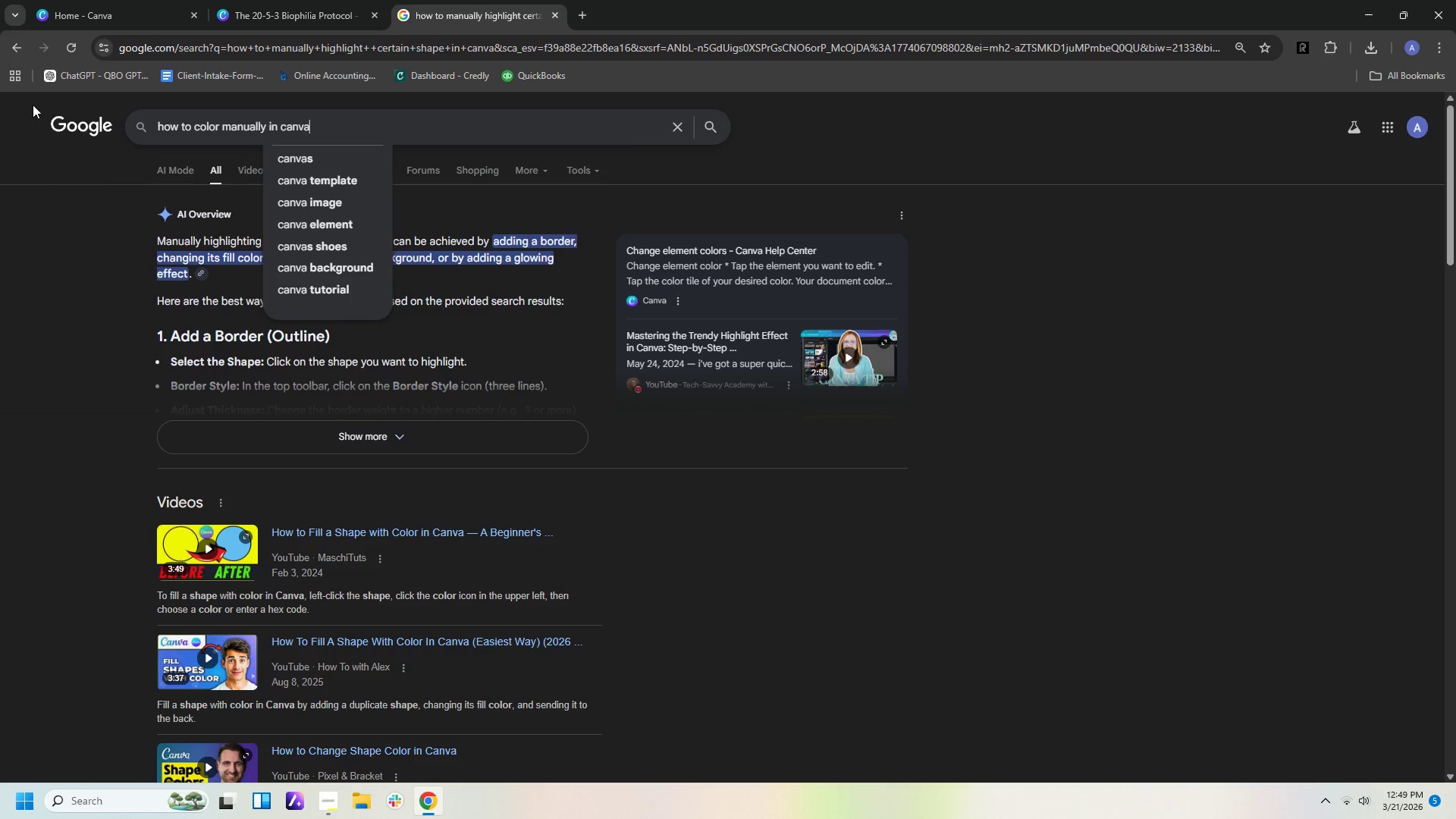 
key(Enter)
 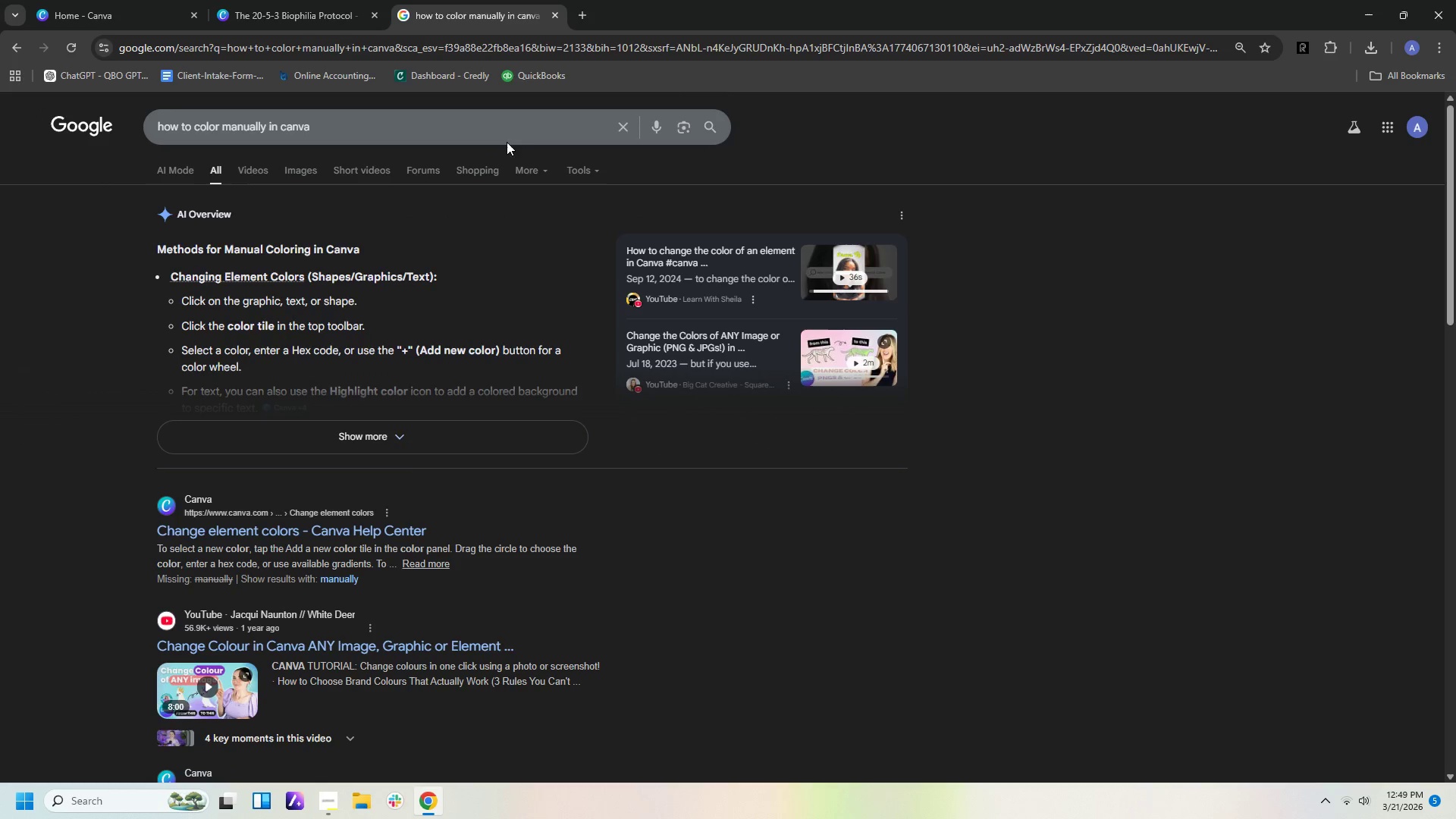 
wait(6.83)
 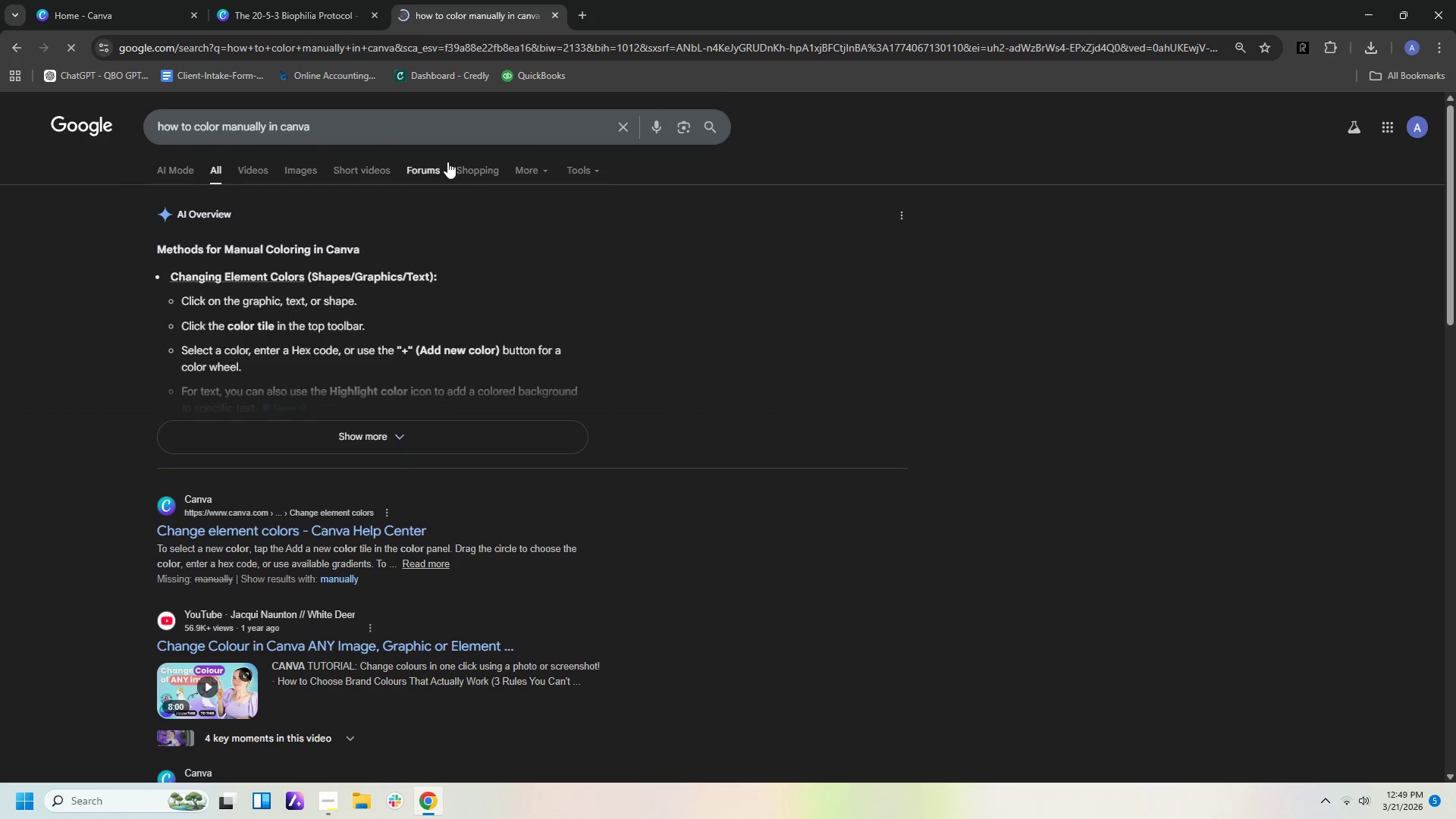 
scroll: coordinate [398, 165], scroll_direction: down, amount: 2.0
 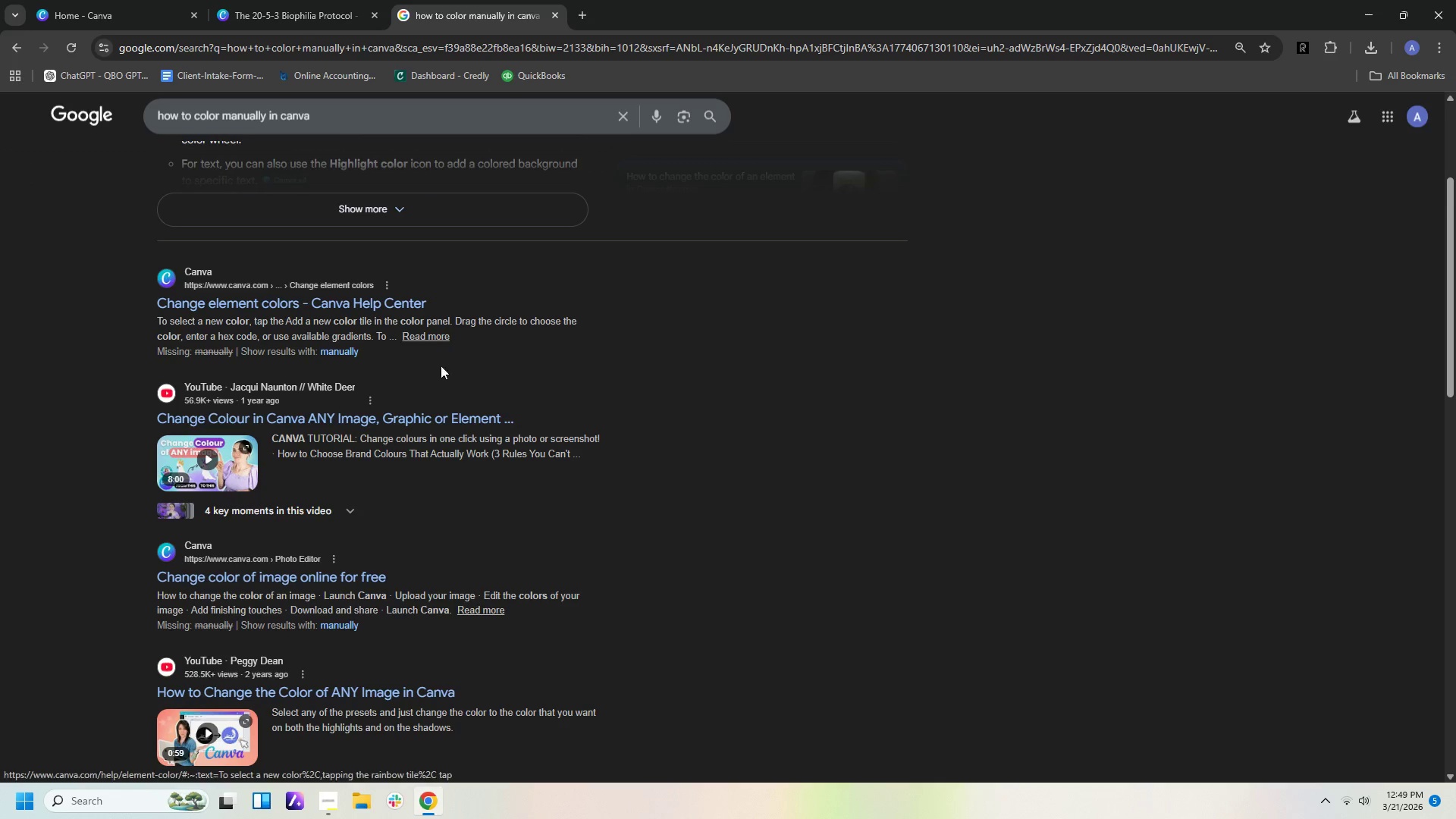 
wait(5.94)
 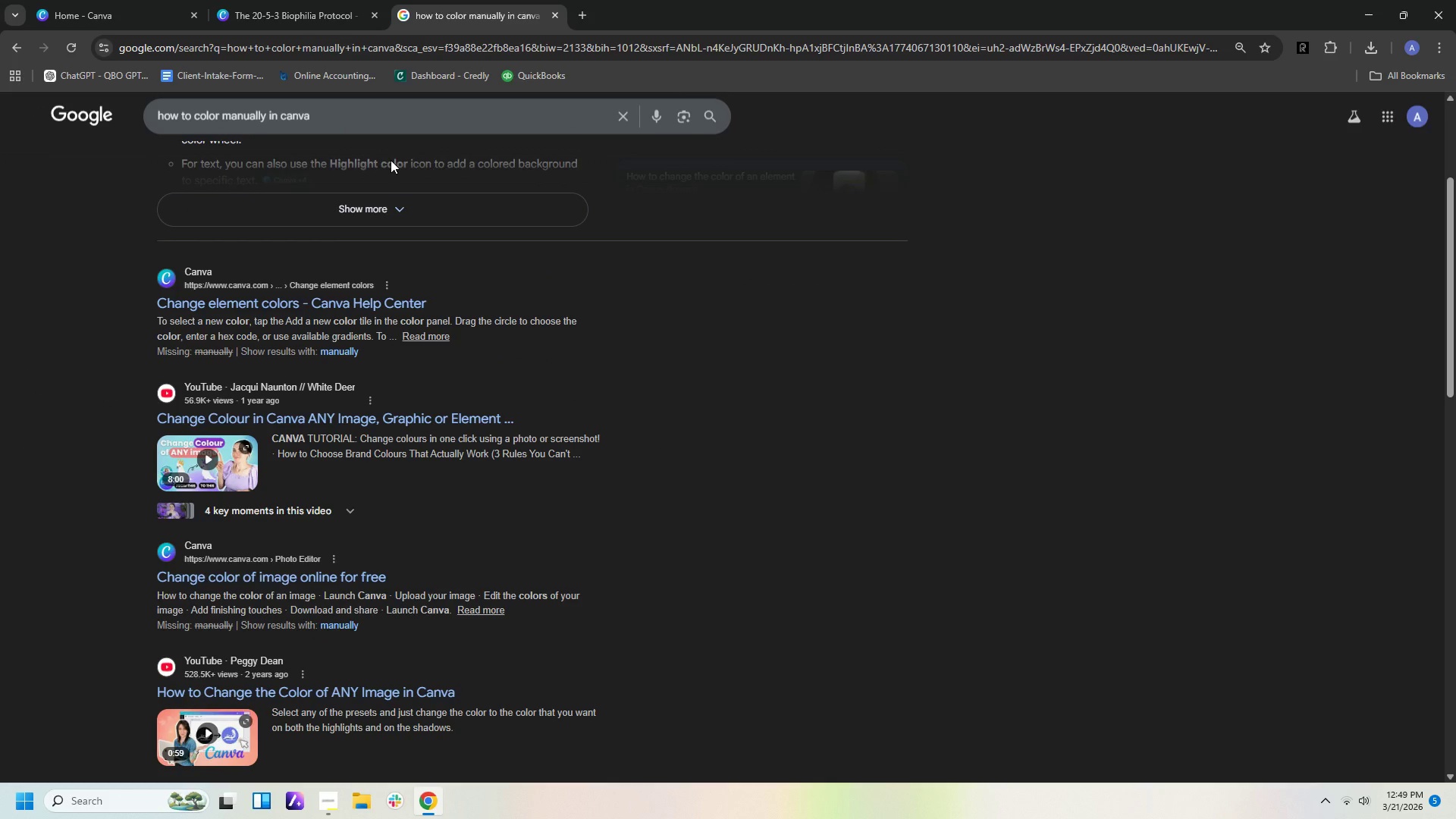 
left_click([417, 121])
 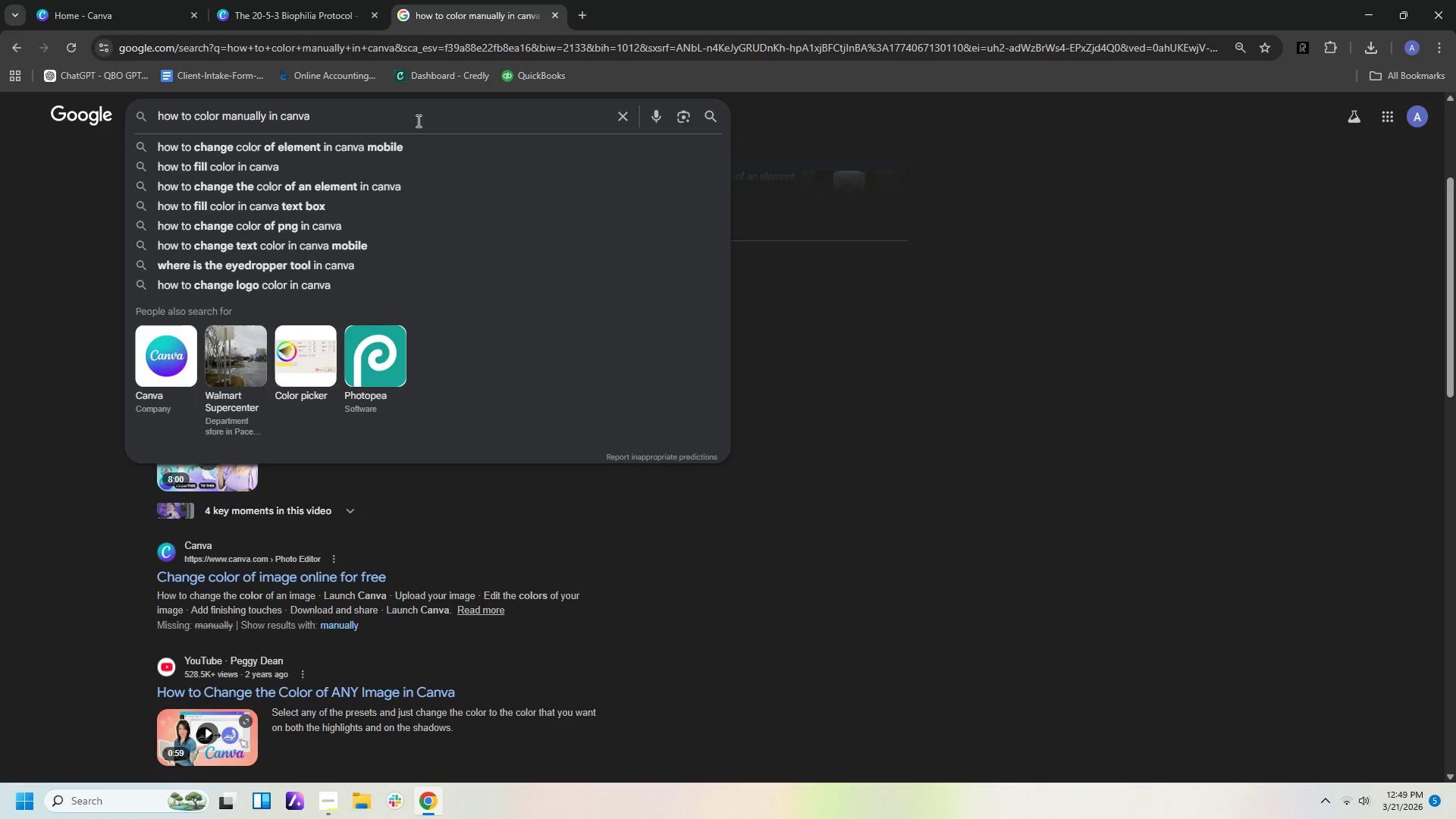 
key(Backspace)
type(ly  CREATED SHP)
key(Backspace)
type(APE)
 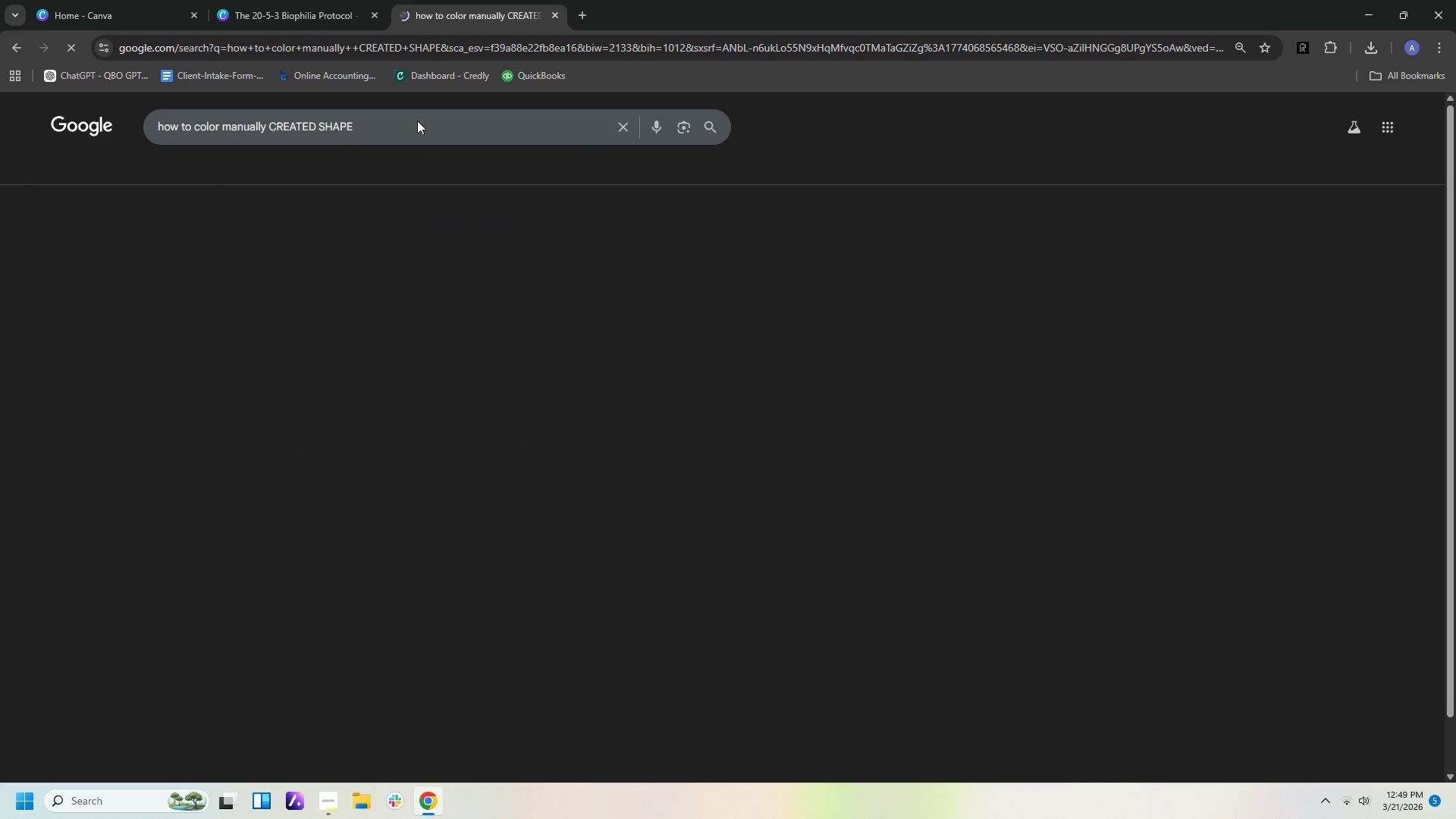 
key(Enter)
 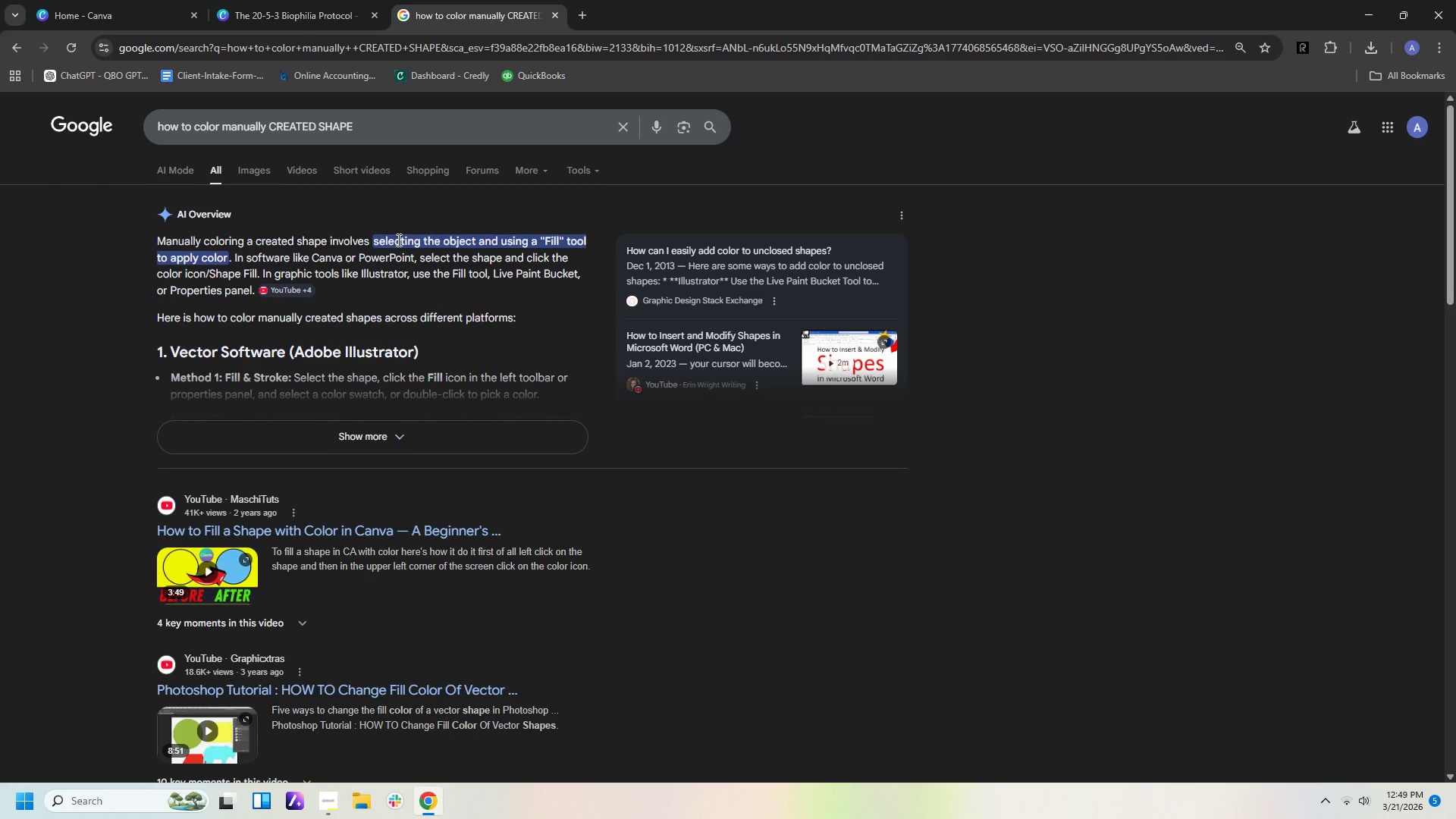 
wait(15.84)
 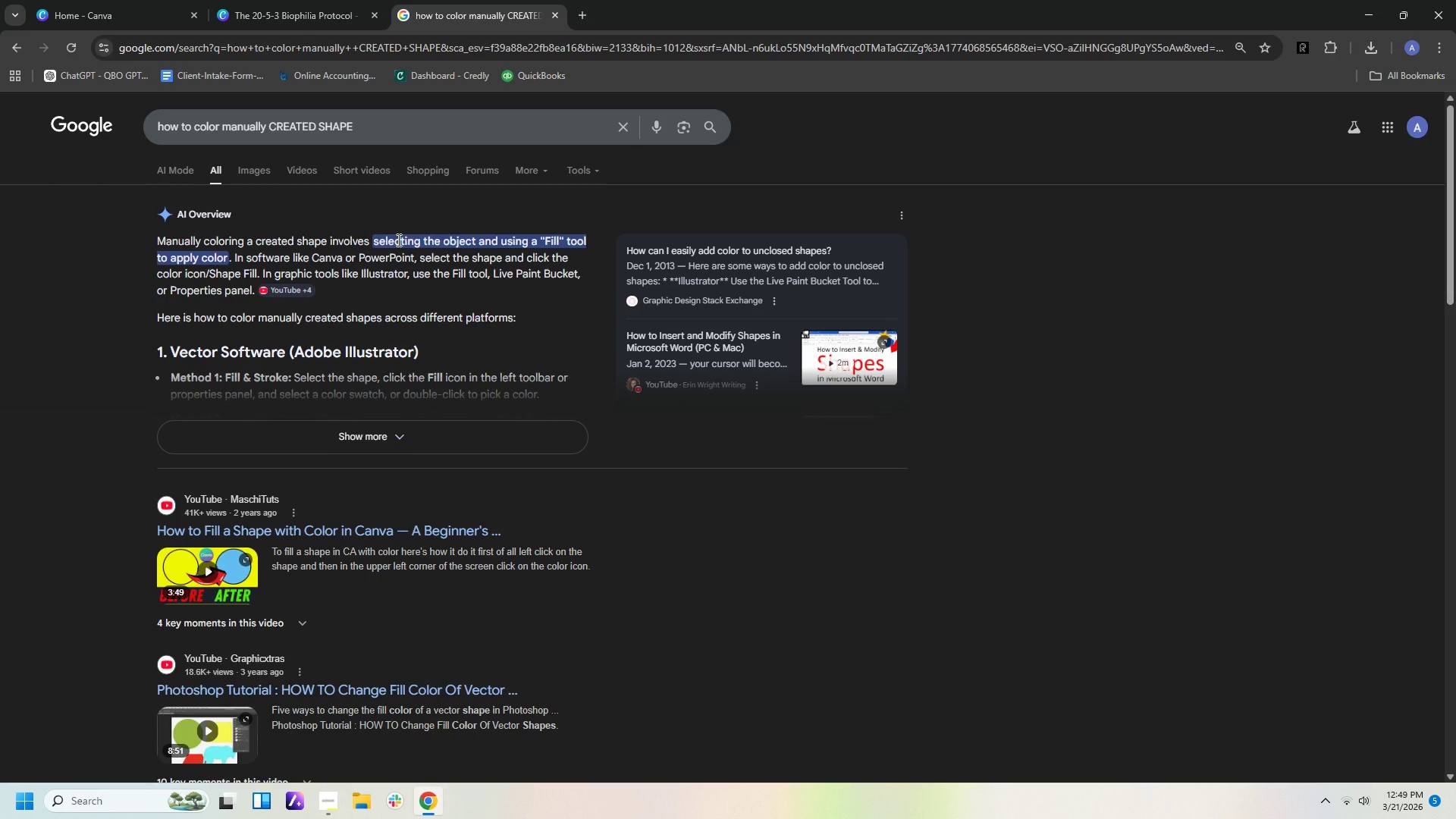 
left_click([237, 14])
 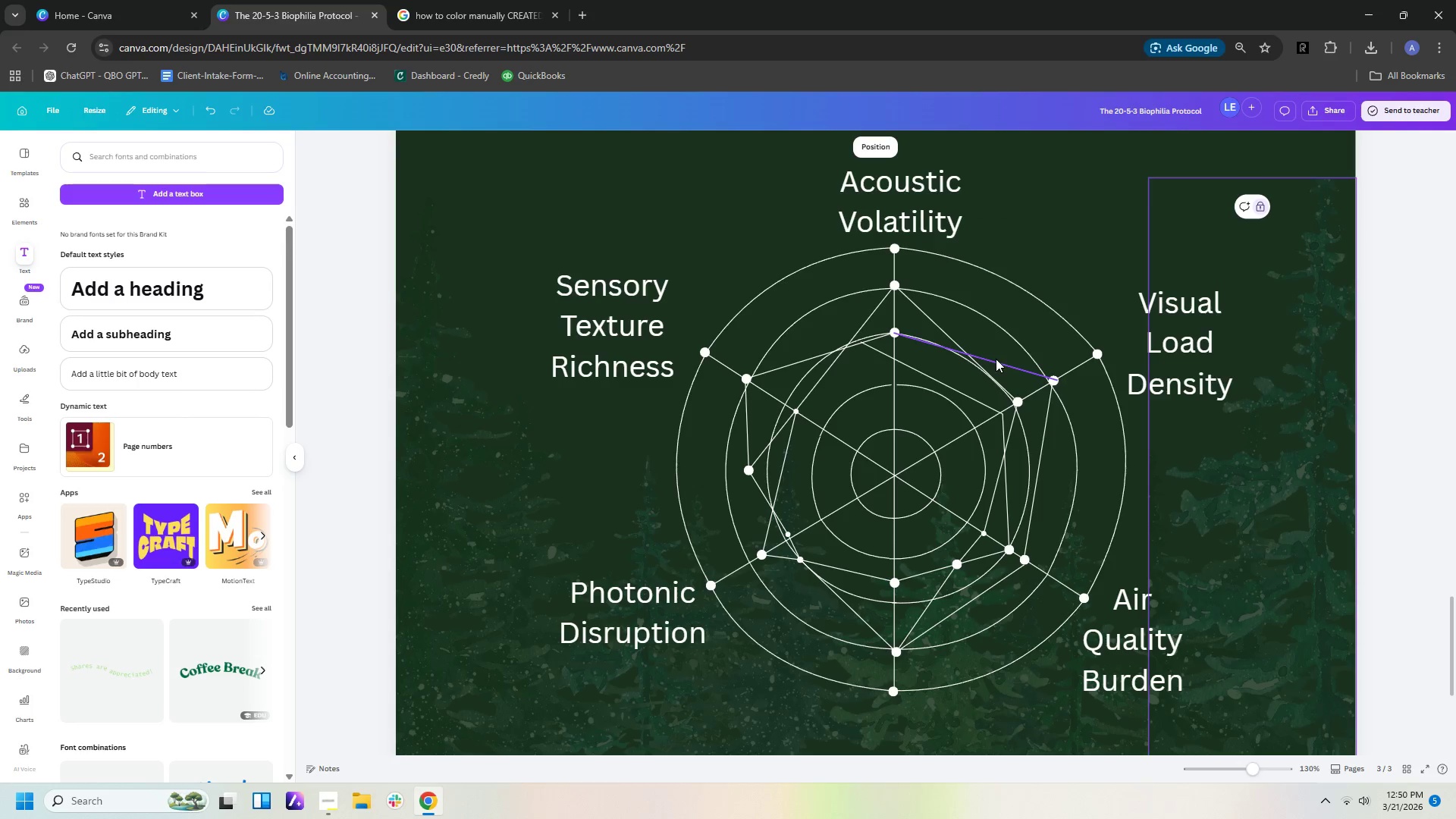 
wait(6.31)
 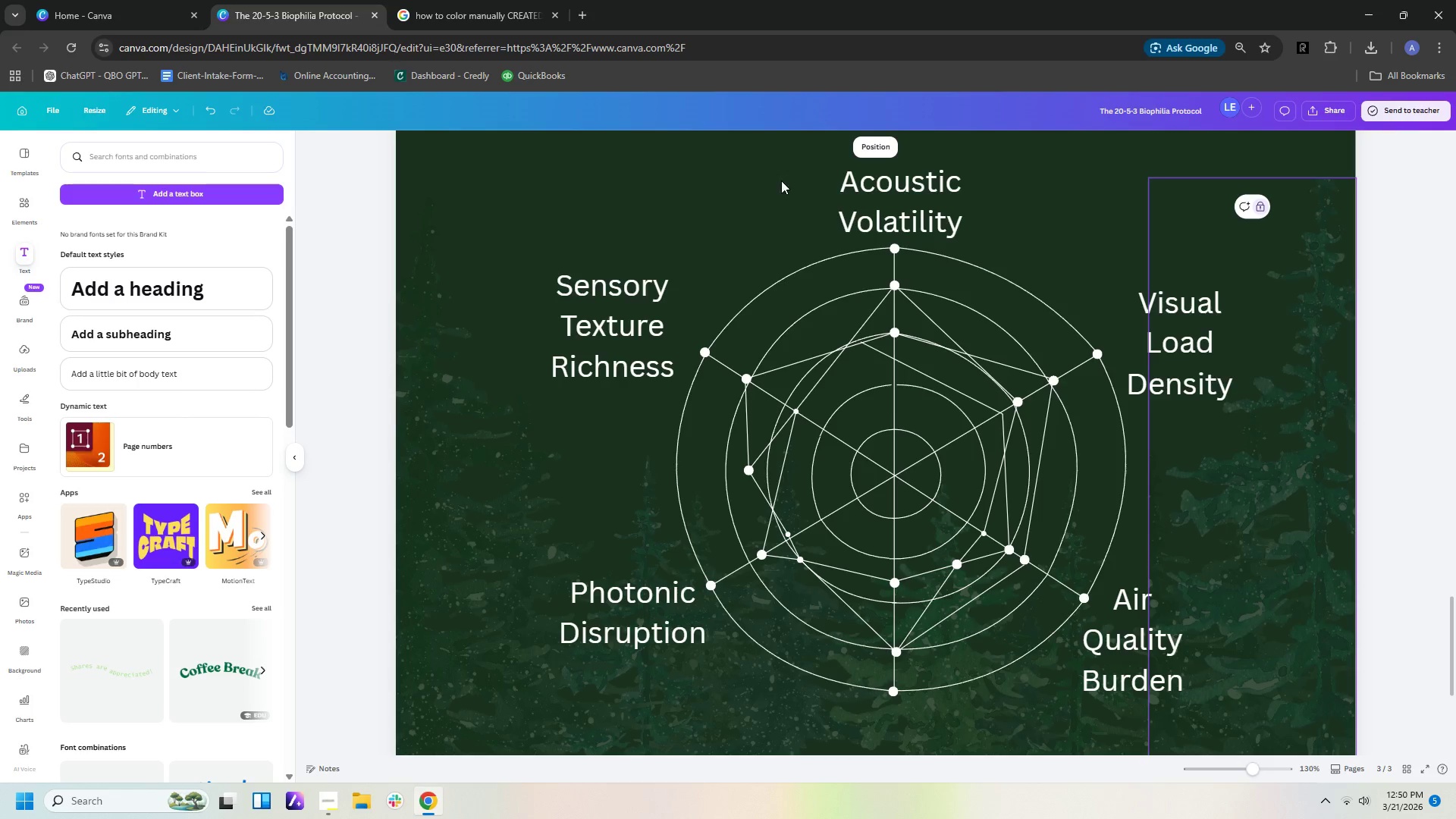 
left_click([877, 315])
 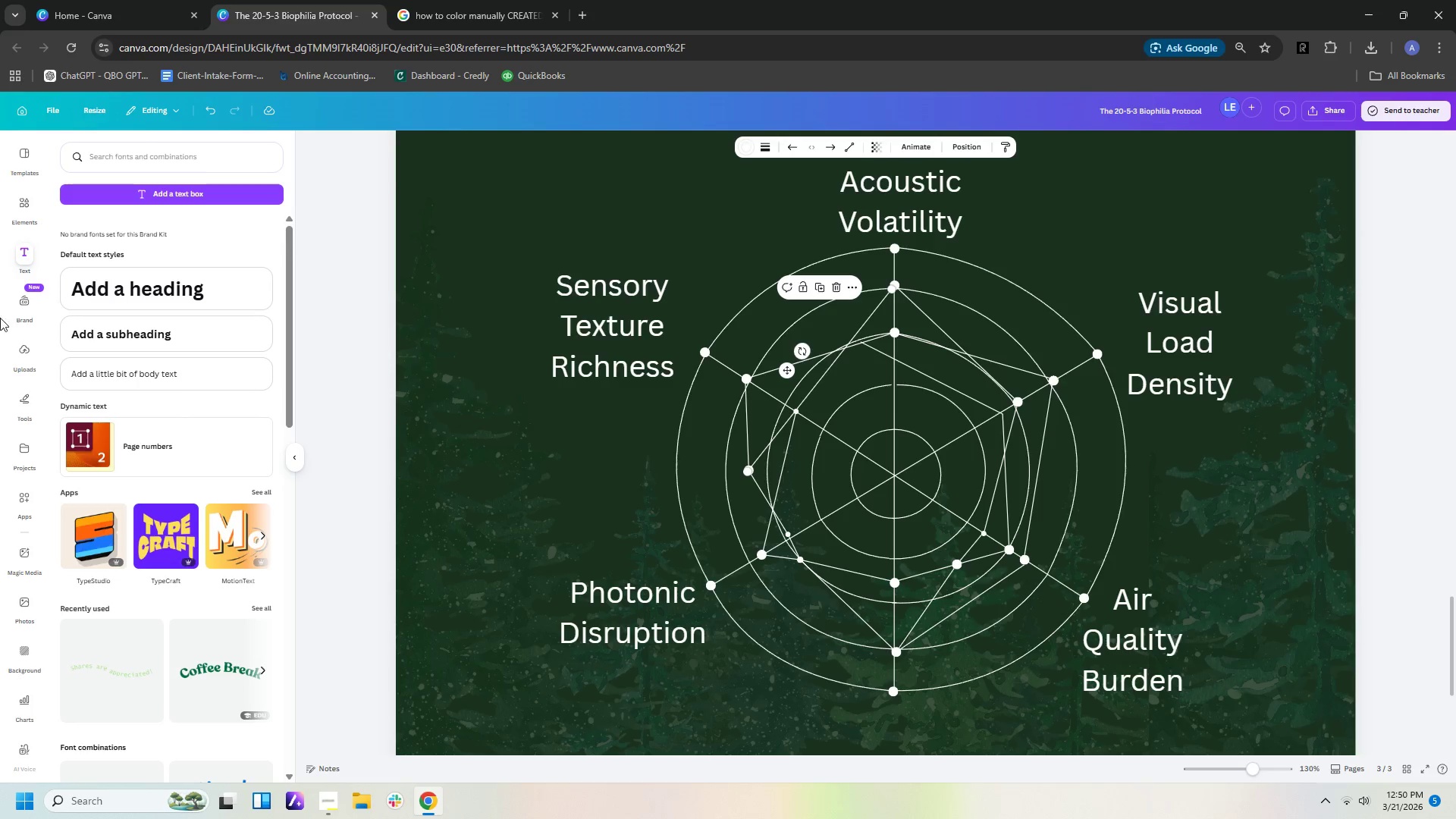 
wait(6.16)
 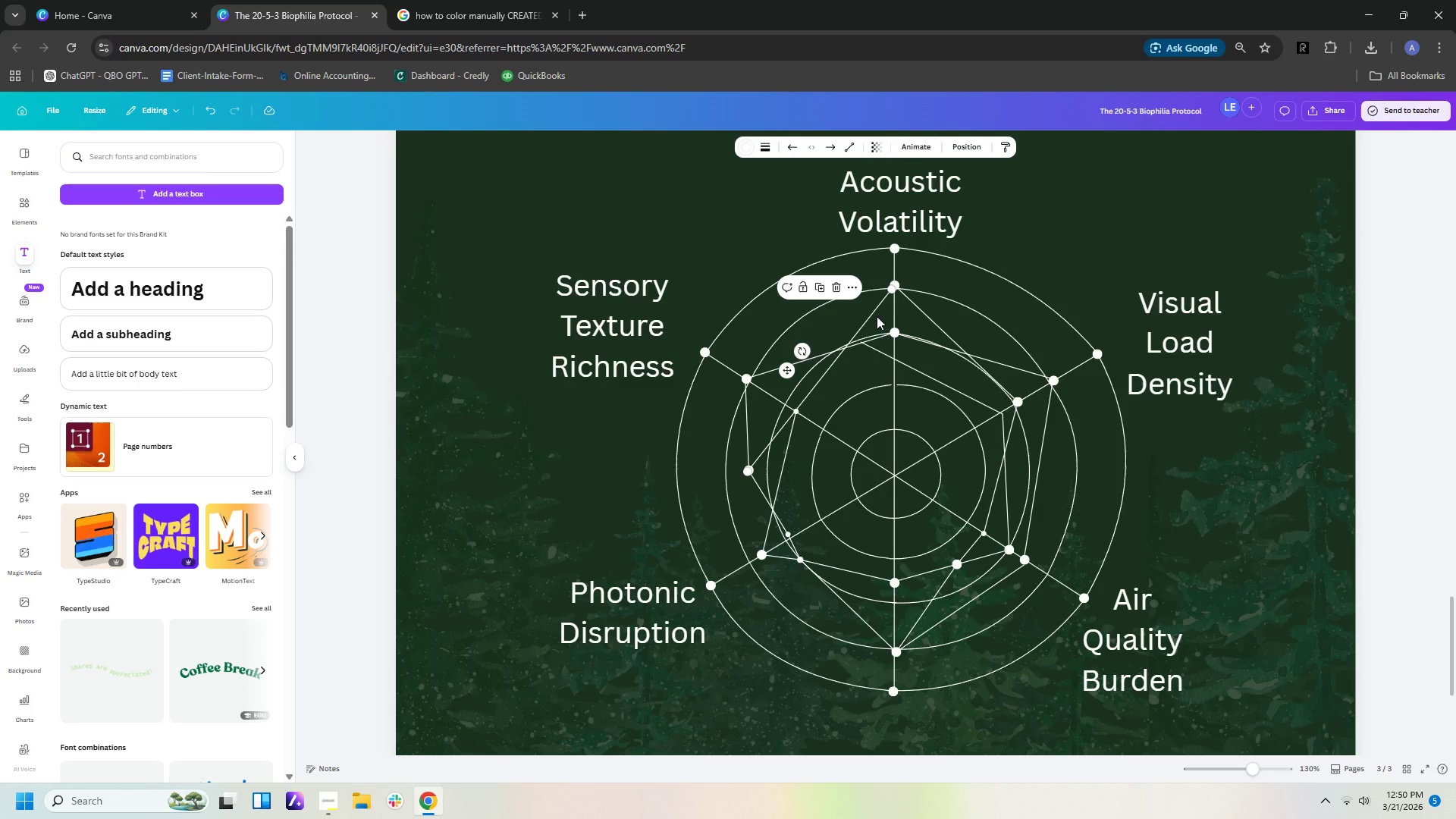 
left_click([27, 202])
 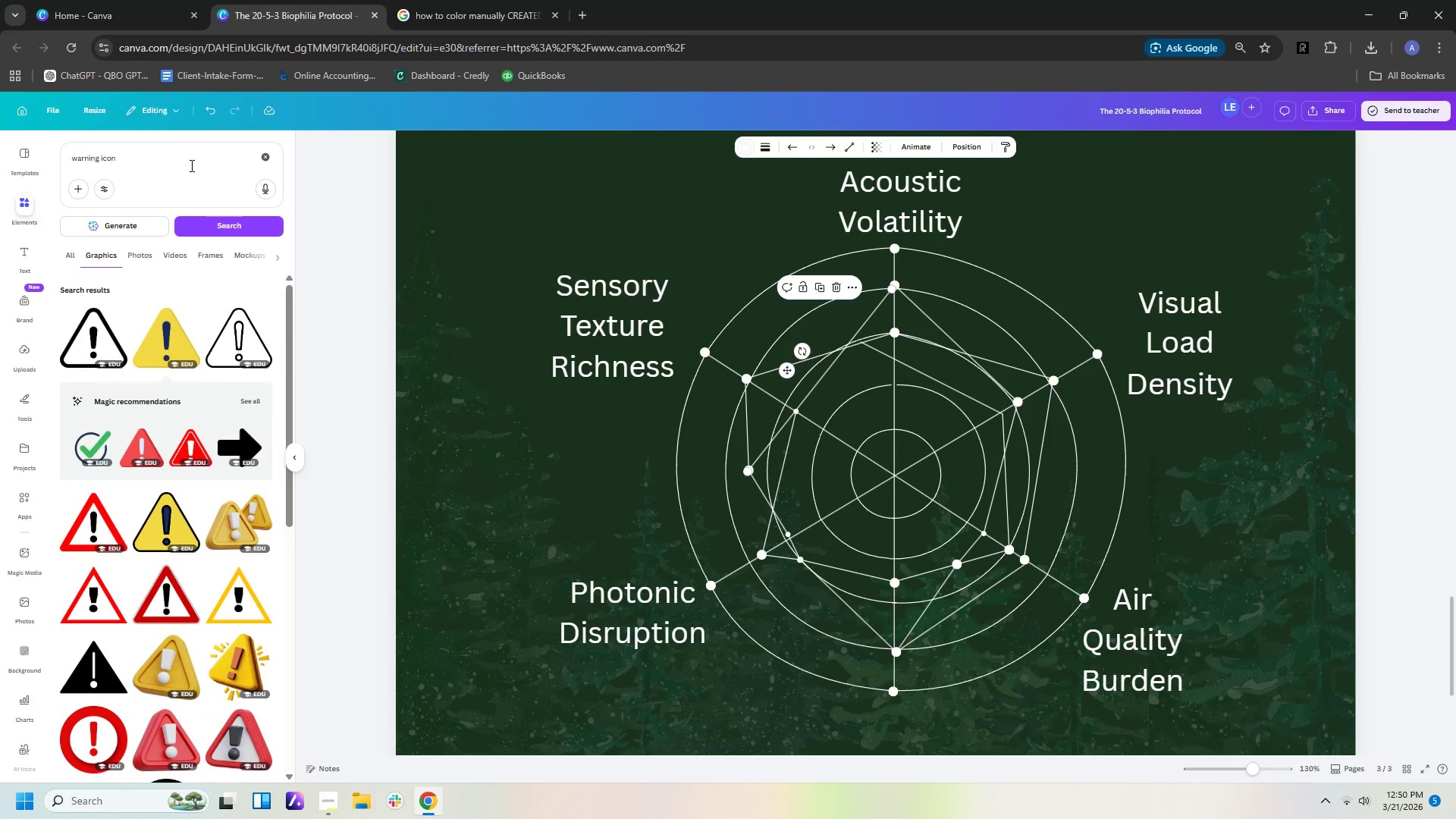 
left_click([190, 165])
 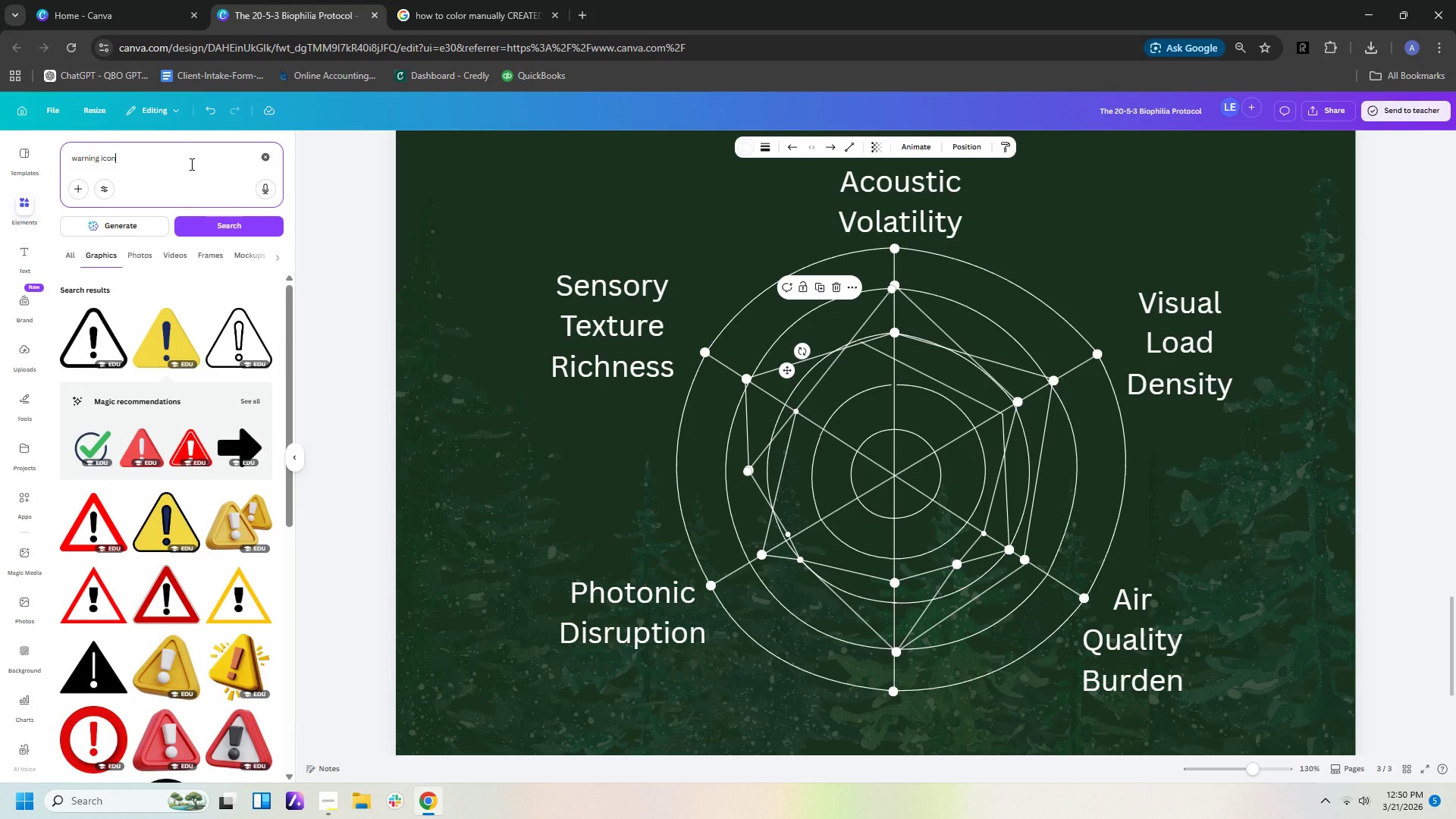 
left_click_drag(start_coordinate=[190, 164], to_coordinate=[0, 155])
 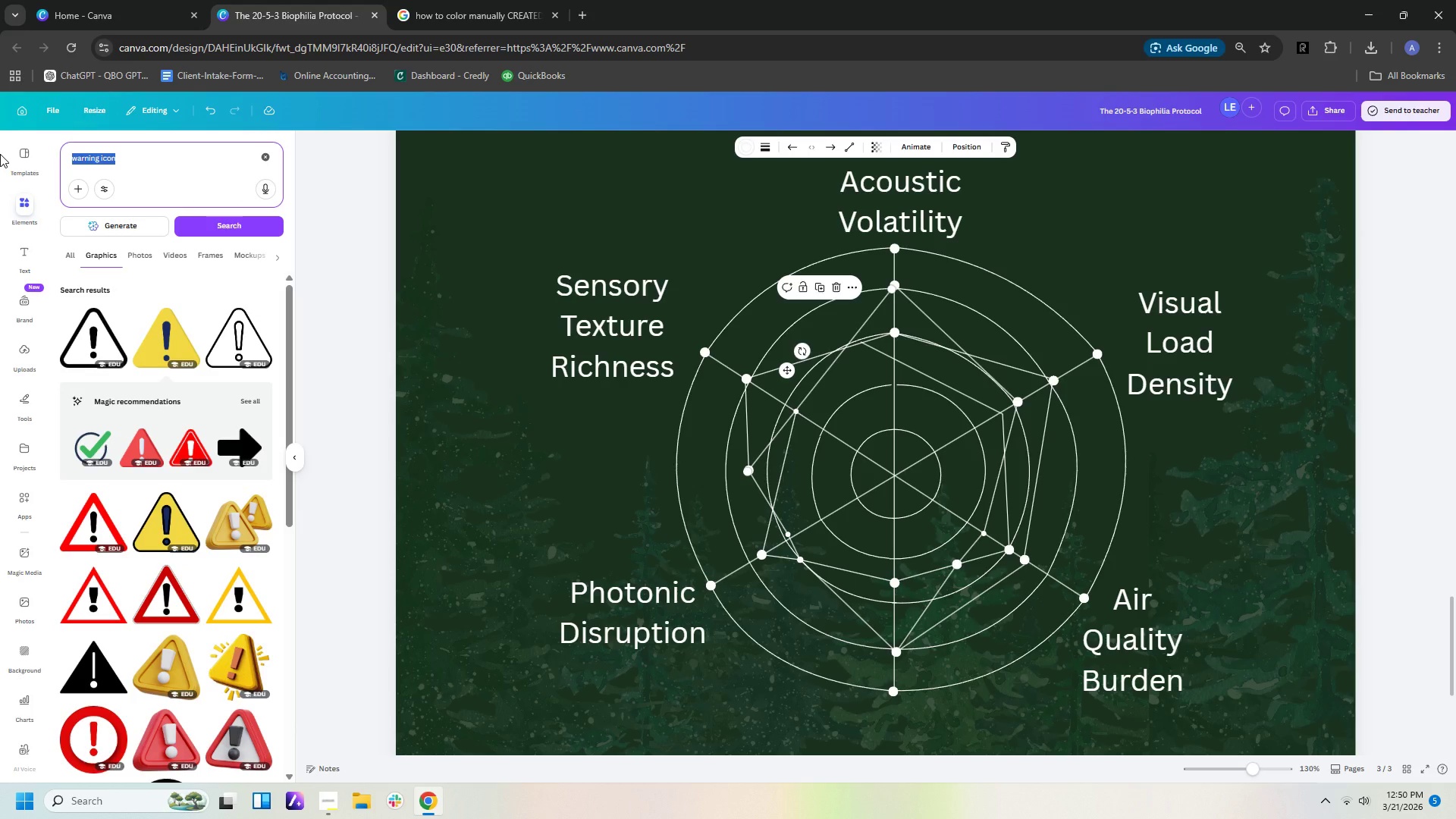 
type(COLOR)
 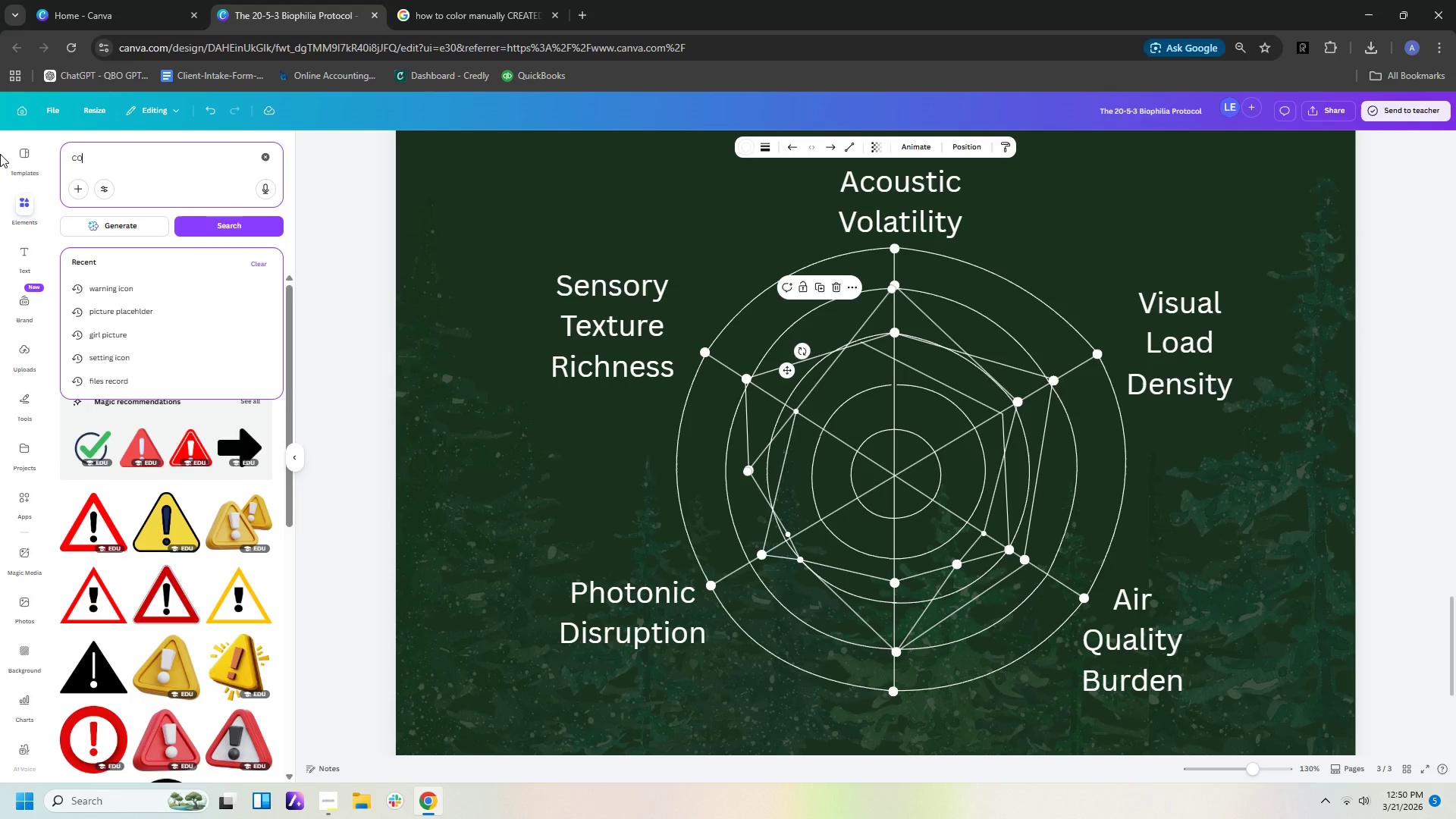 
key(Enter)
 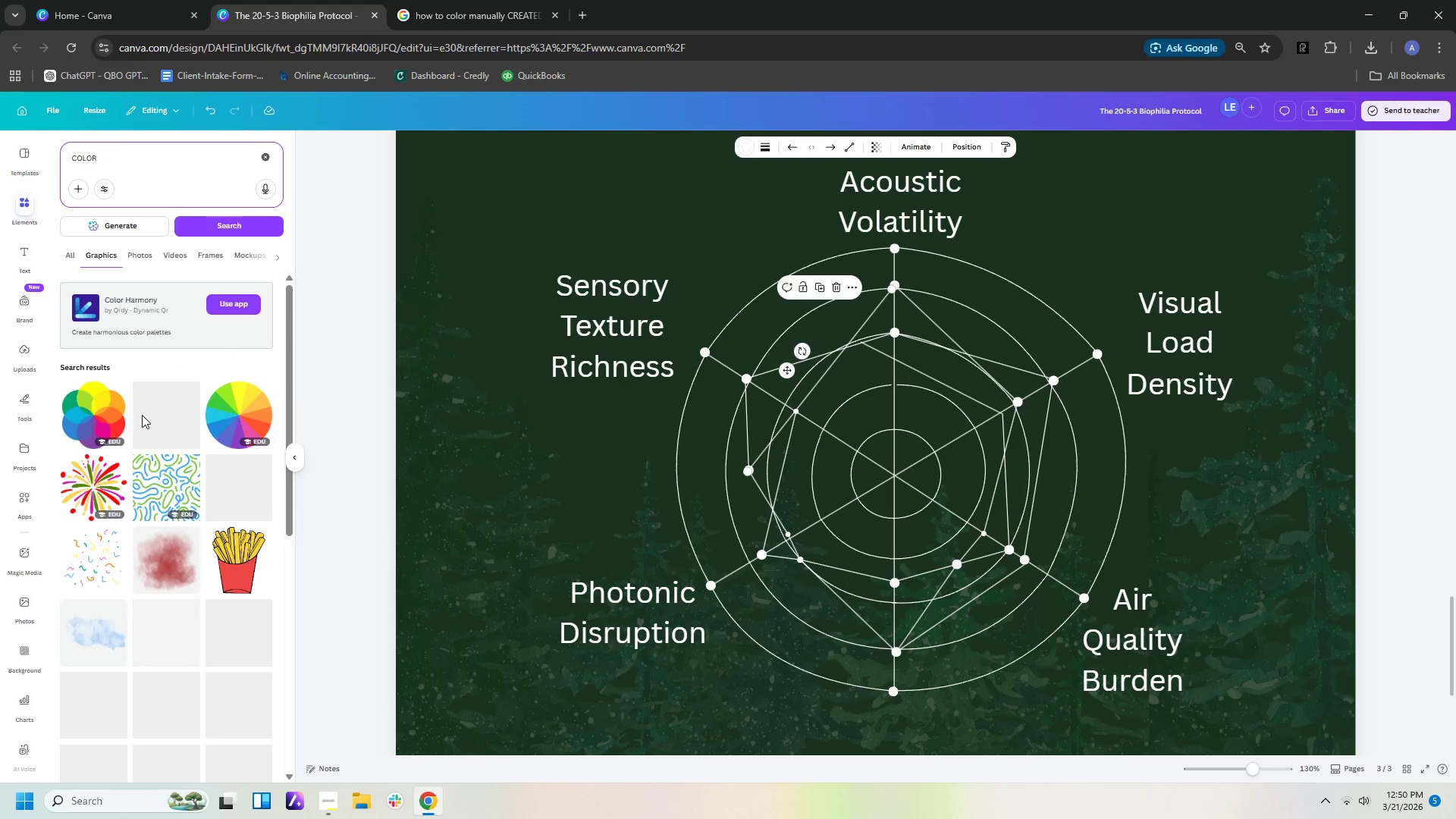 
scroll: coordinate [165, 504], scroll_direction: down, amount: 14.0
 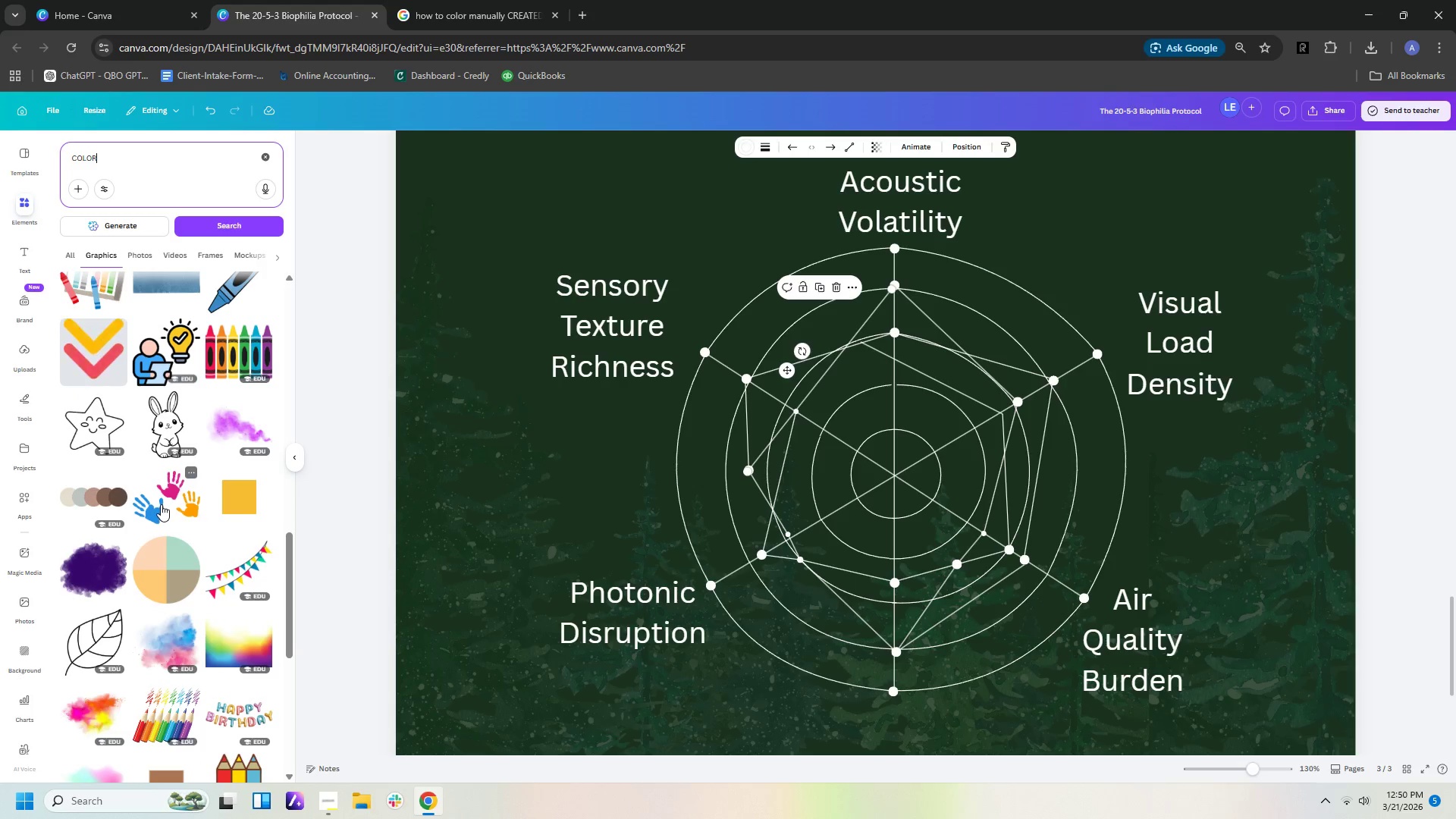 
scroll: coordinate [157, 501], scroll_direction: down, amount: 11.0
 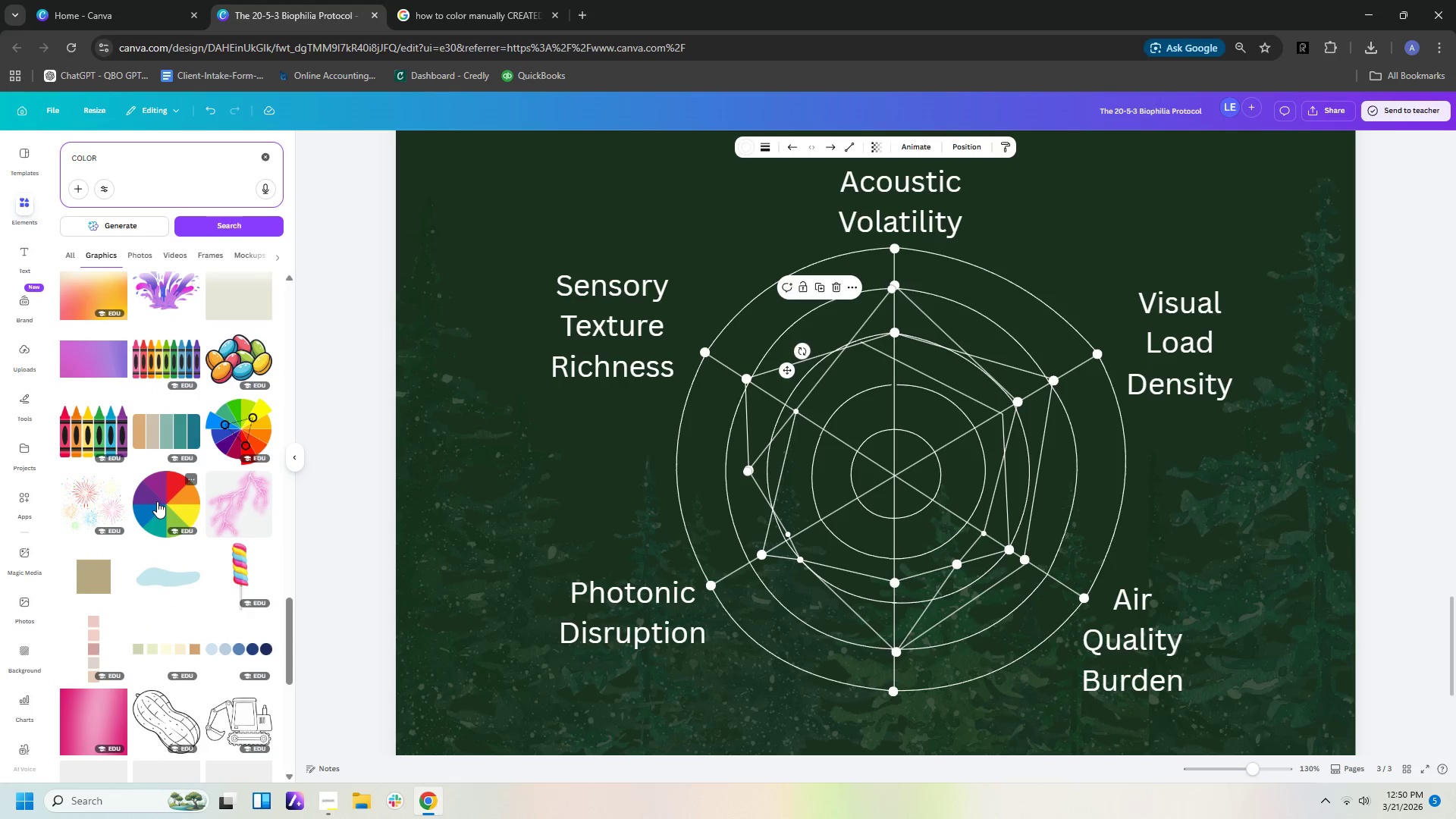 
scroll: coordinate [151, 504], scroll_direction: down, amount: 11.0
 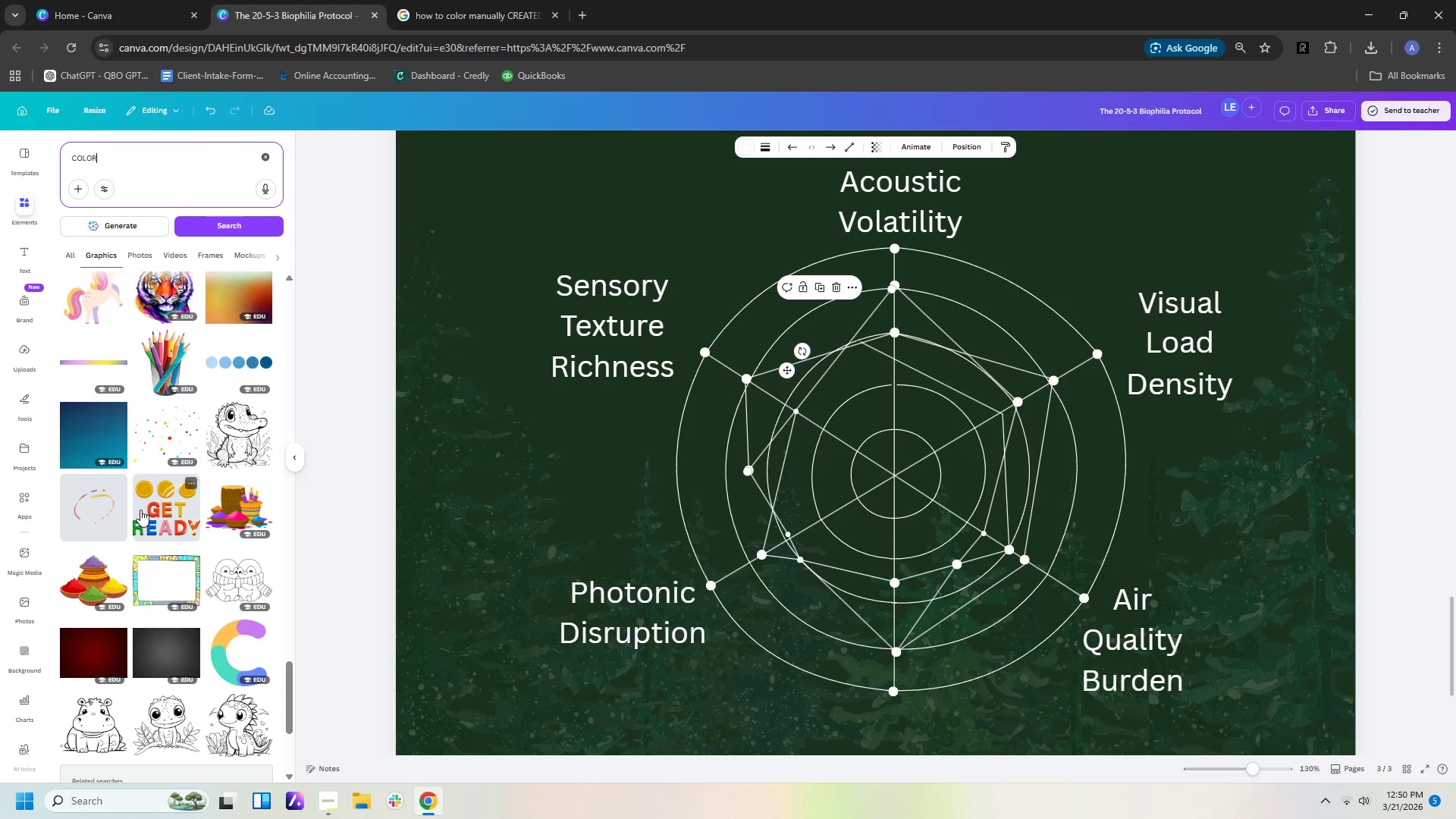 
mouse_move([119, 524])
 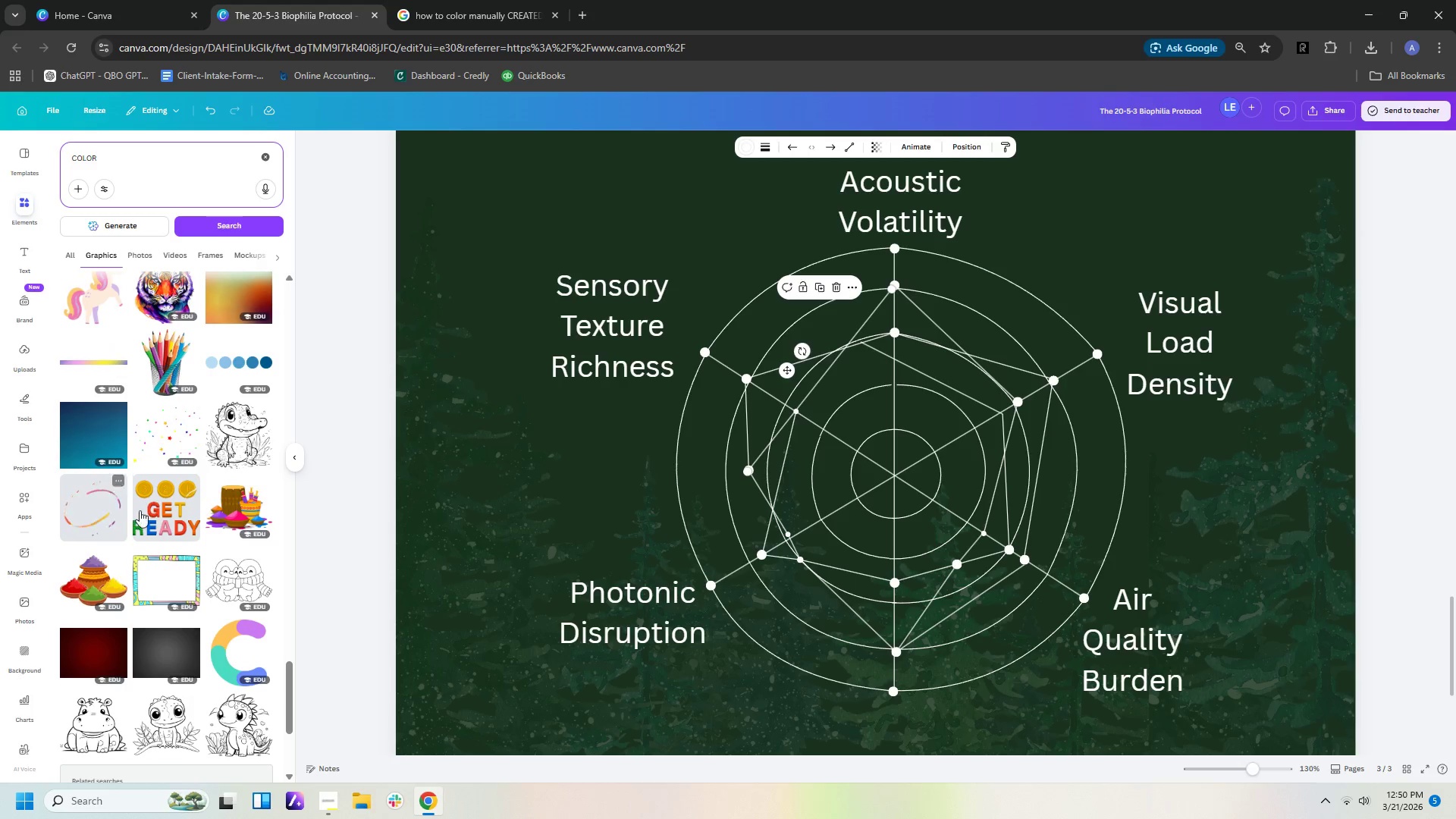 
scroll: coordinate [163, 466], scroll_direction: down, amount: 20.0
 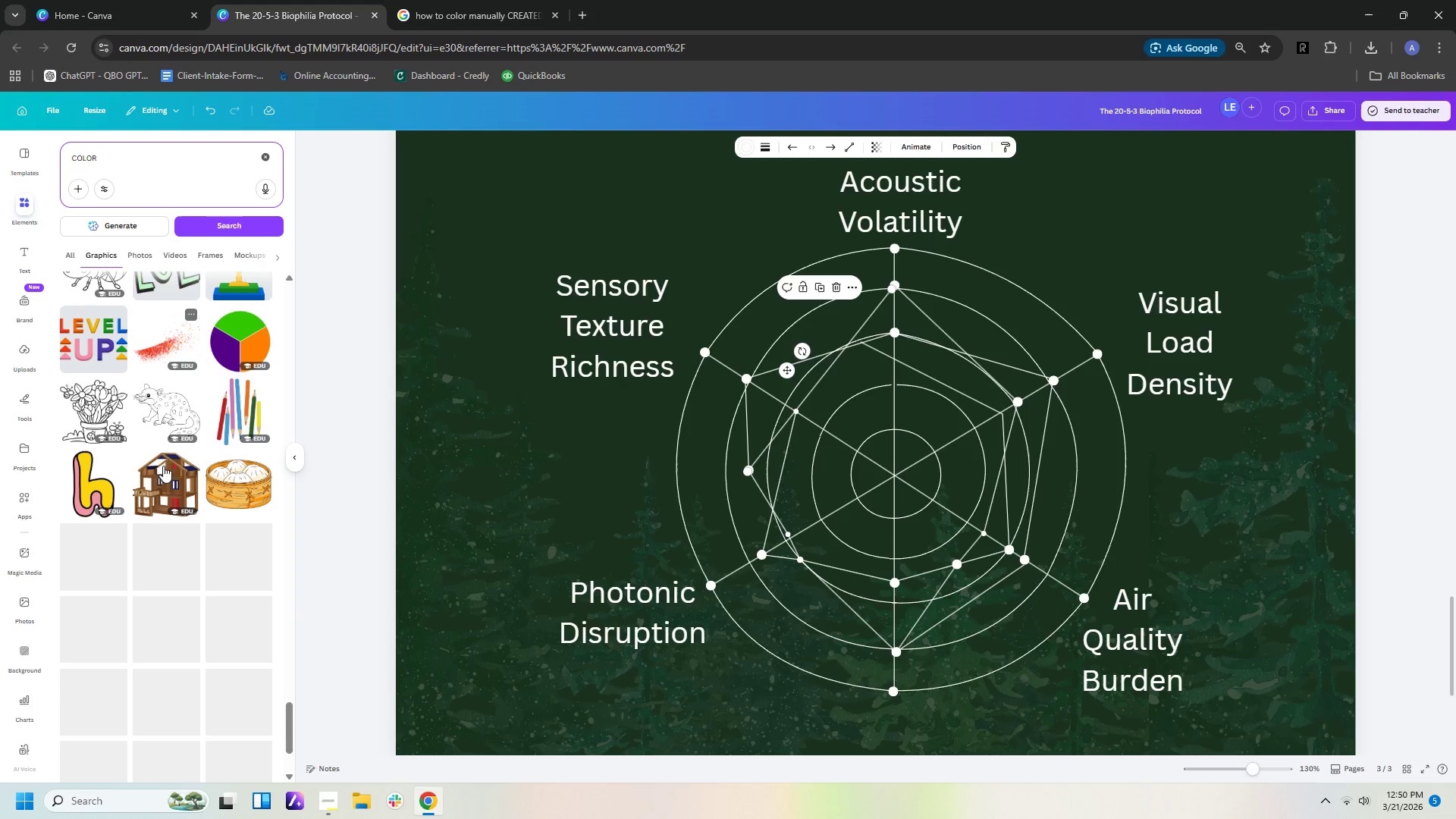 
scroll: coordinate [155, 469], scroll_direction: down, amount: 4.0
 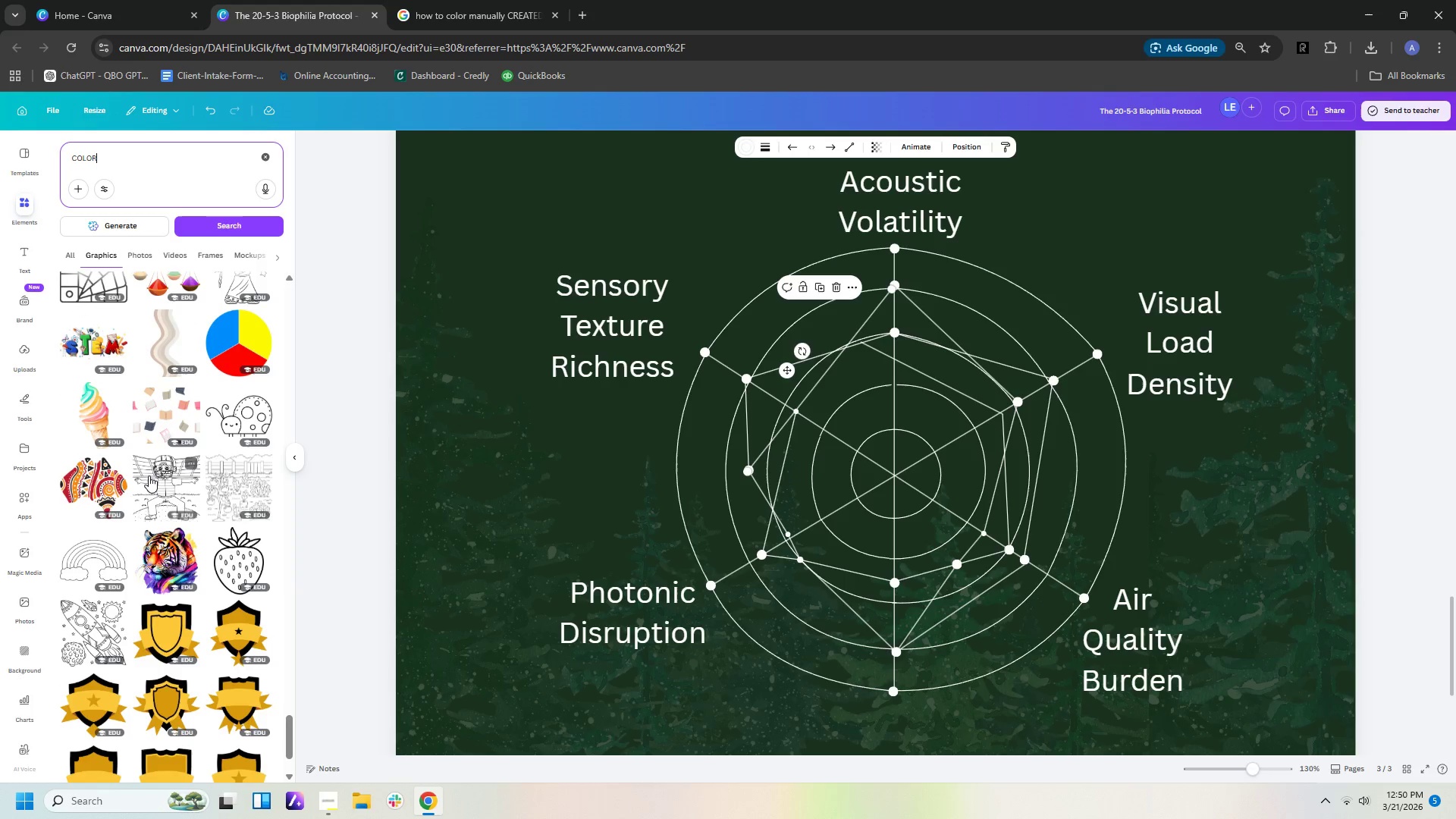 
wait(8.42)
 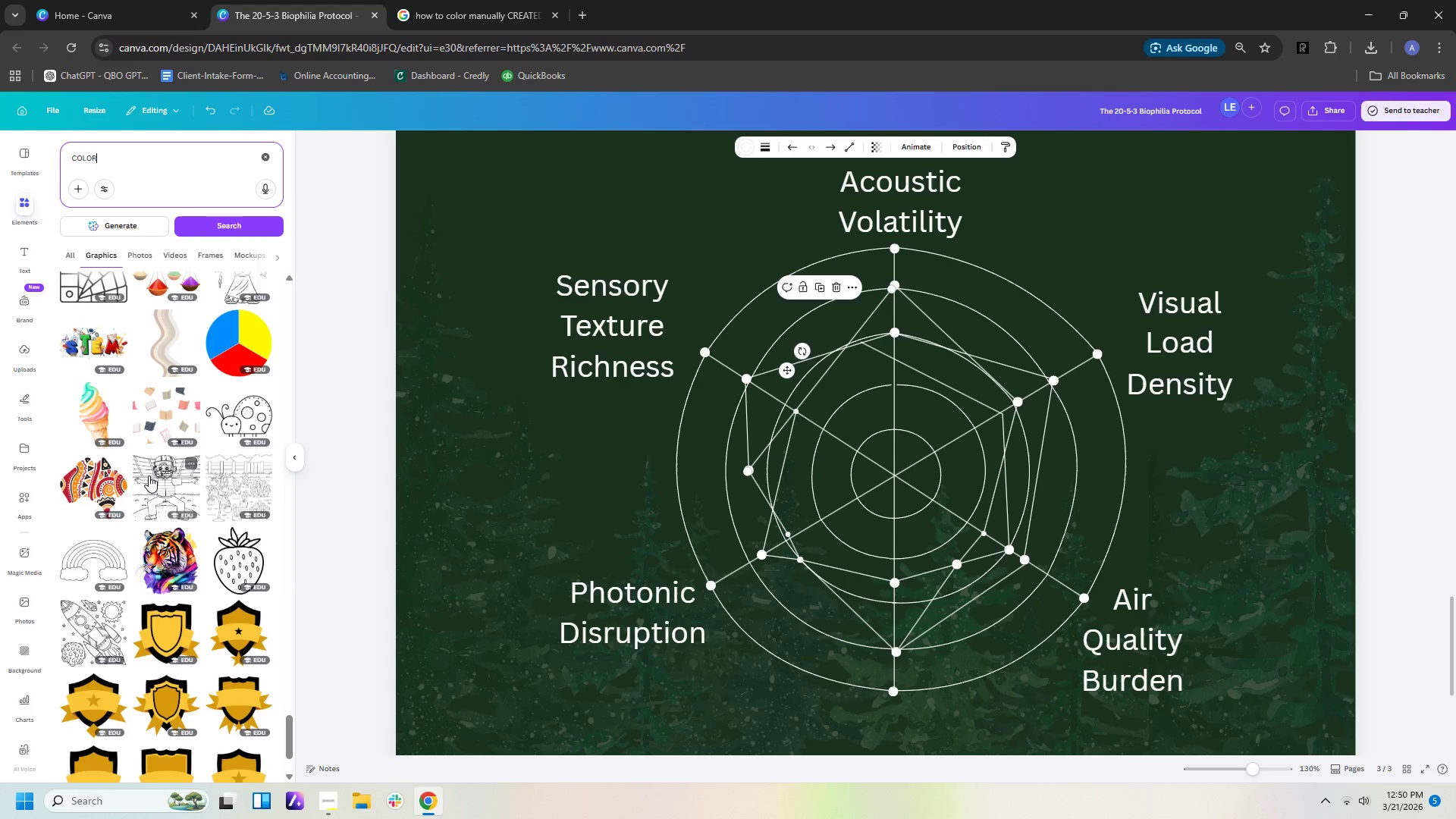 
scroll: coordinate [207, 468], scroll_direction: down, amount: 8.0
 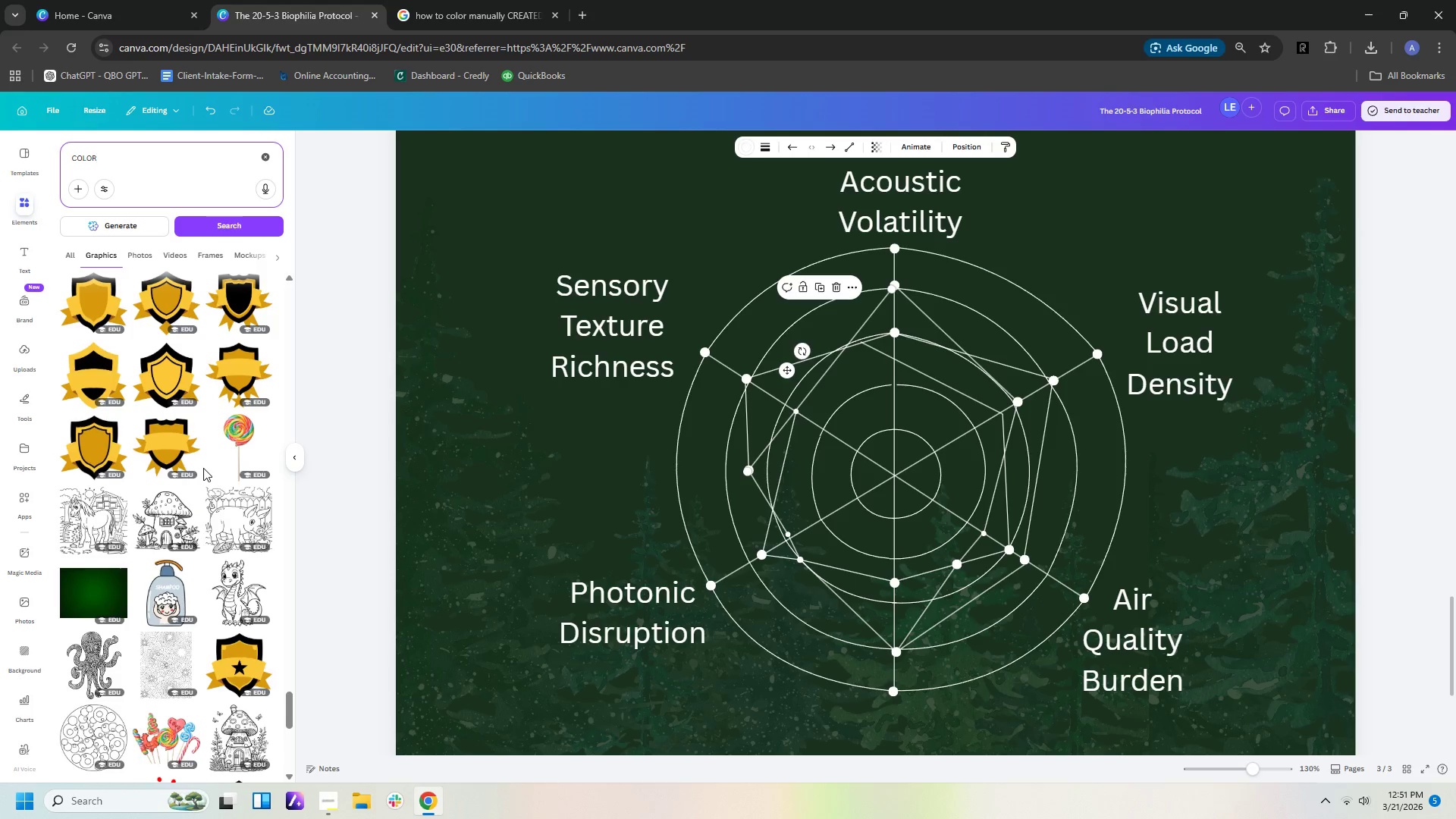 
scroll: coordinate [184, 474], scroll_direction: up, amount: 17.0
 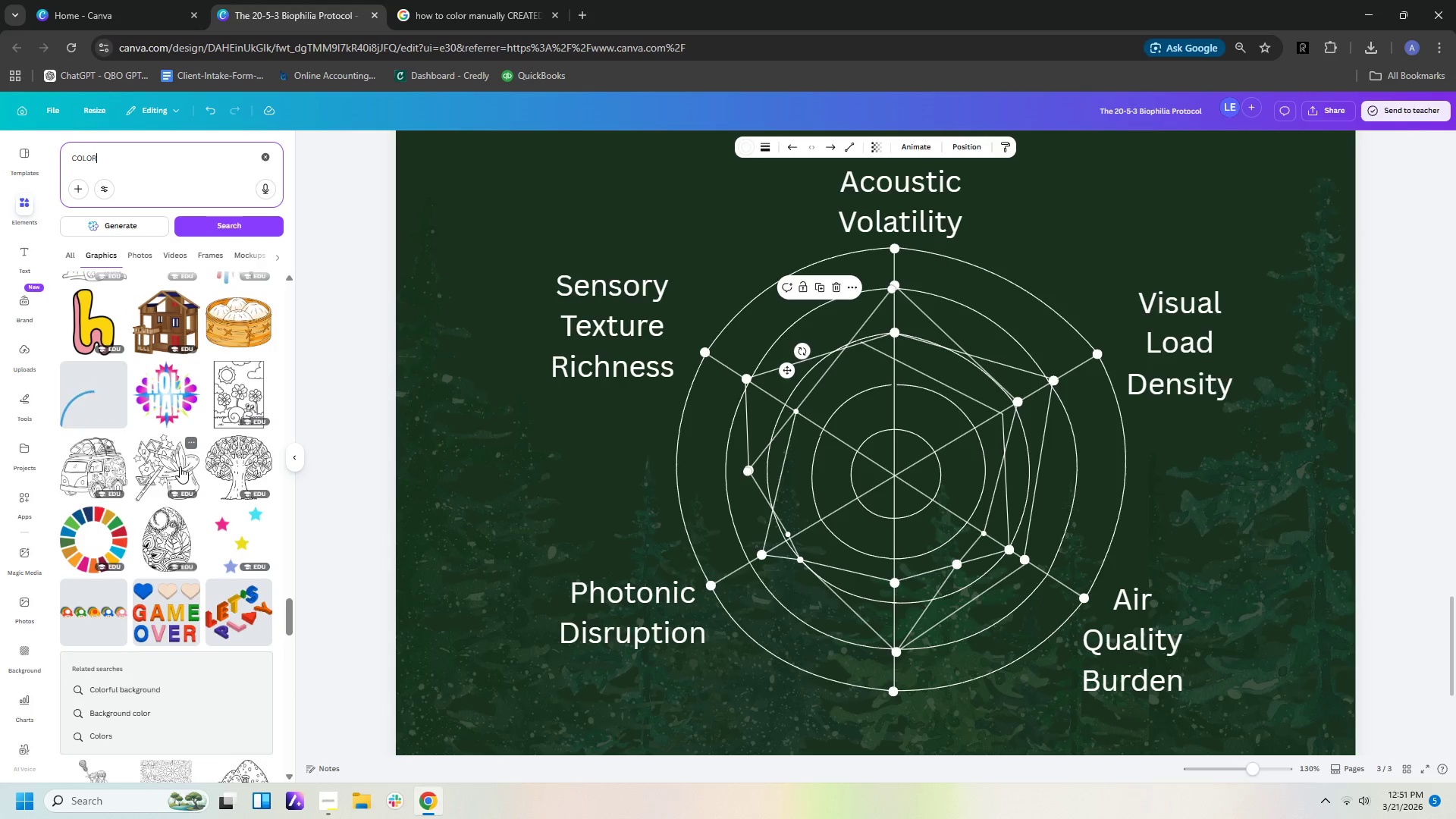 
scroll: coordinate [180, 468], scroll_direction: down, amount: 6.0
 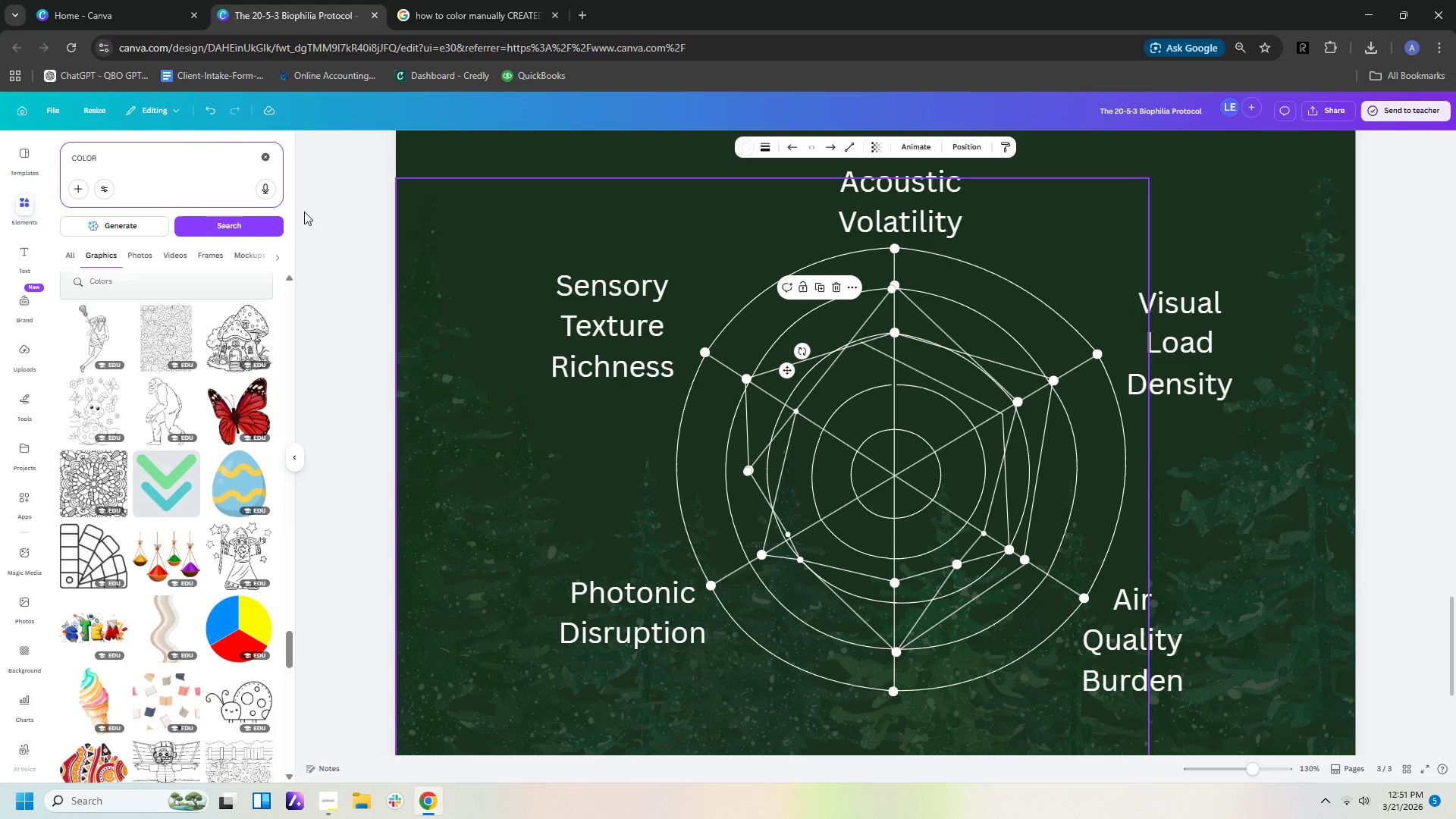 
left_click_drag(start_coordinate=[116, 156], to_coordinate=[0, 122])
 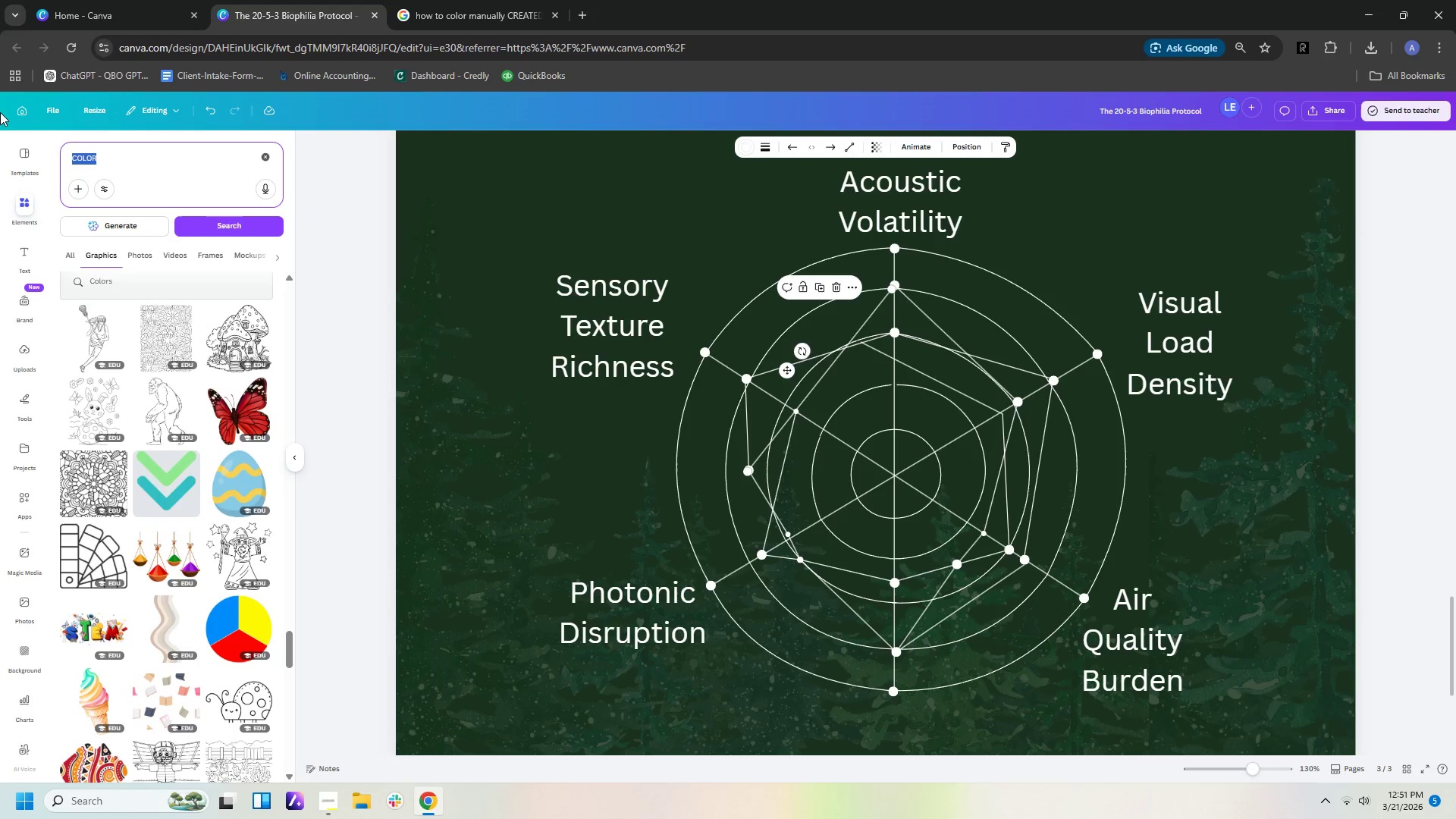 
type(GREEN OVW)
key(Backspace)
type(RLAY)
 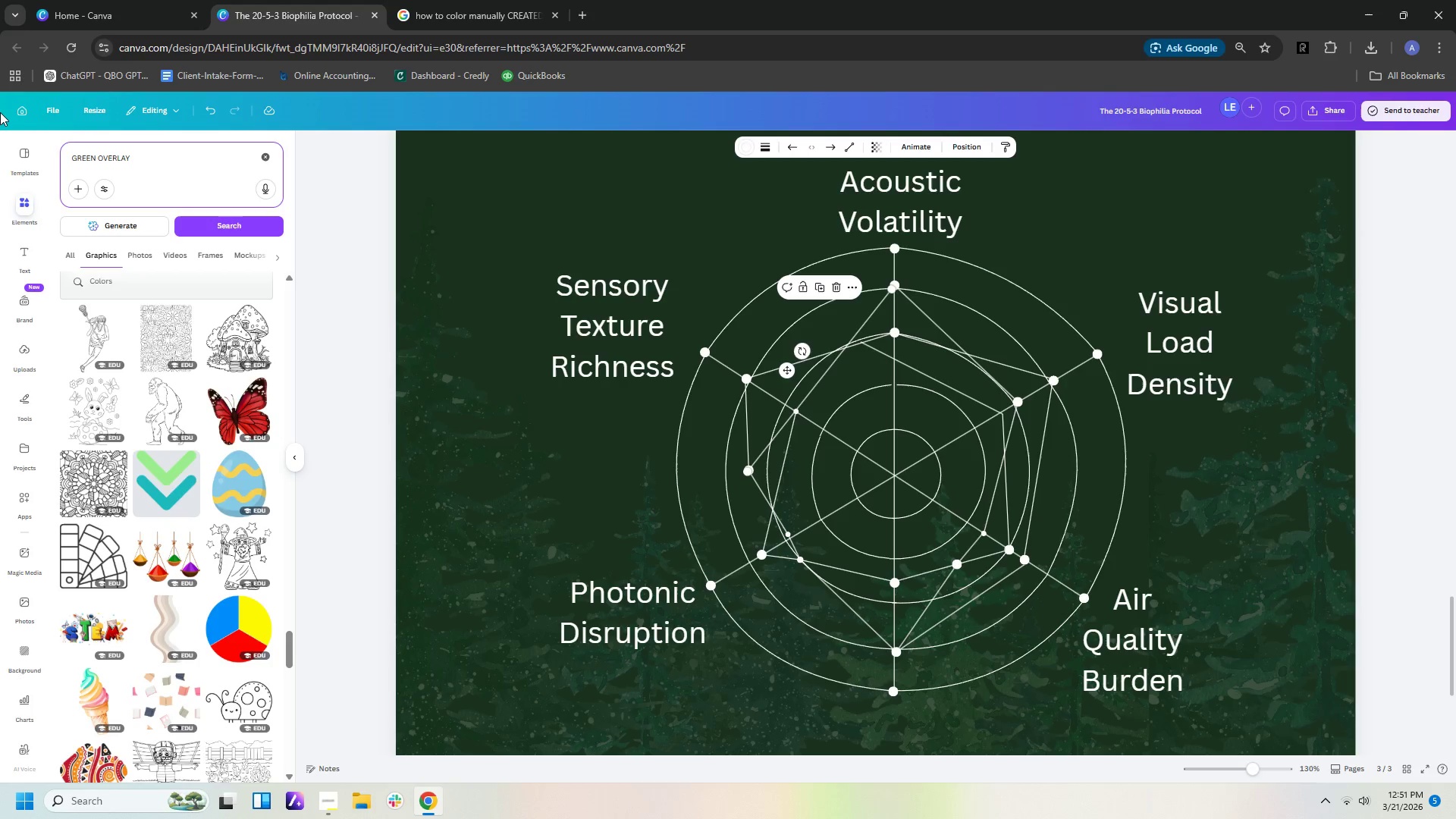 